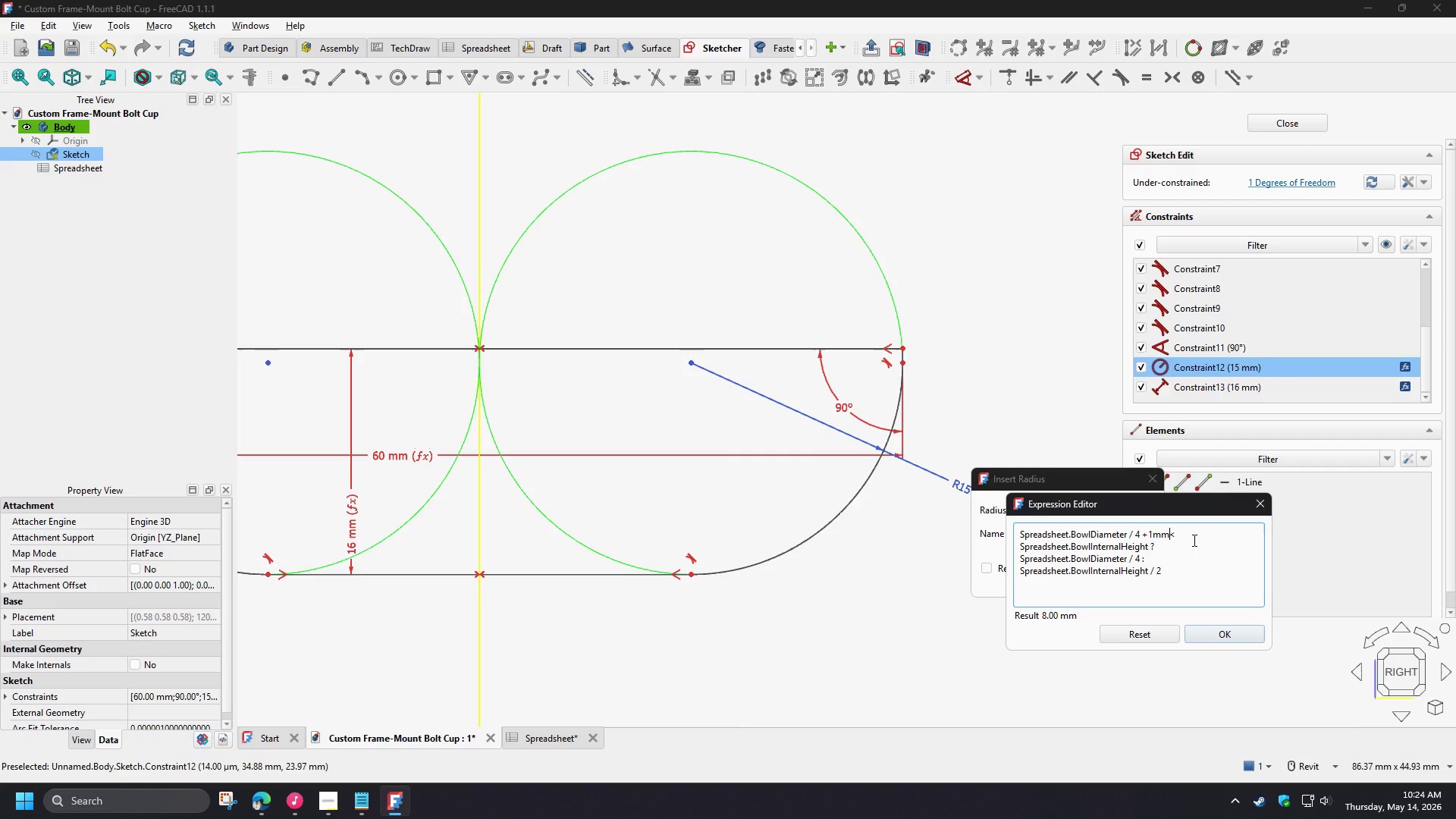 
left_click([1189, 527])
 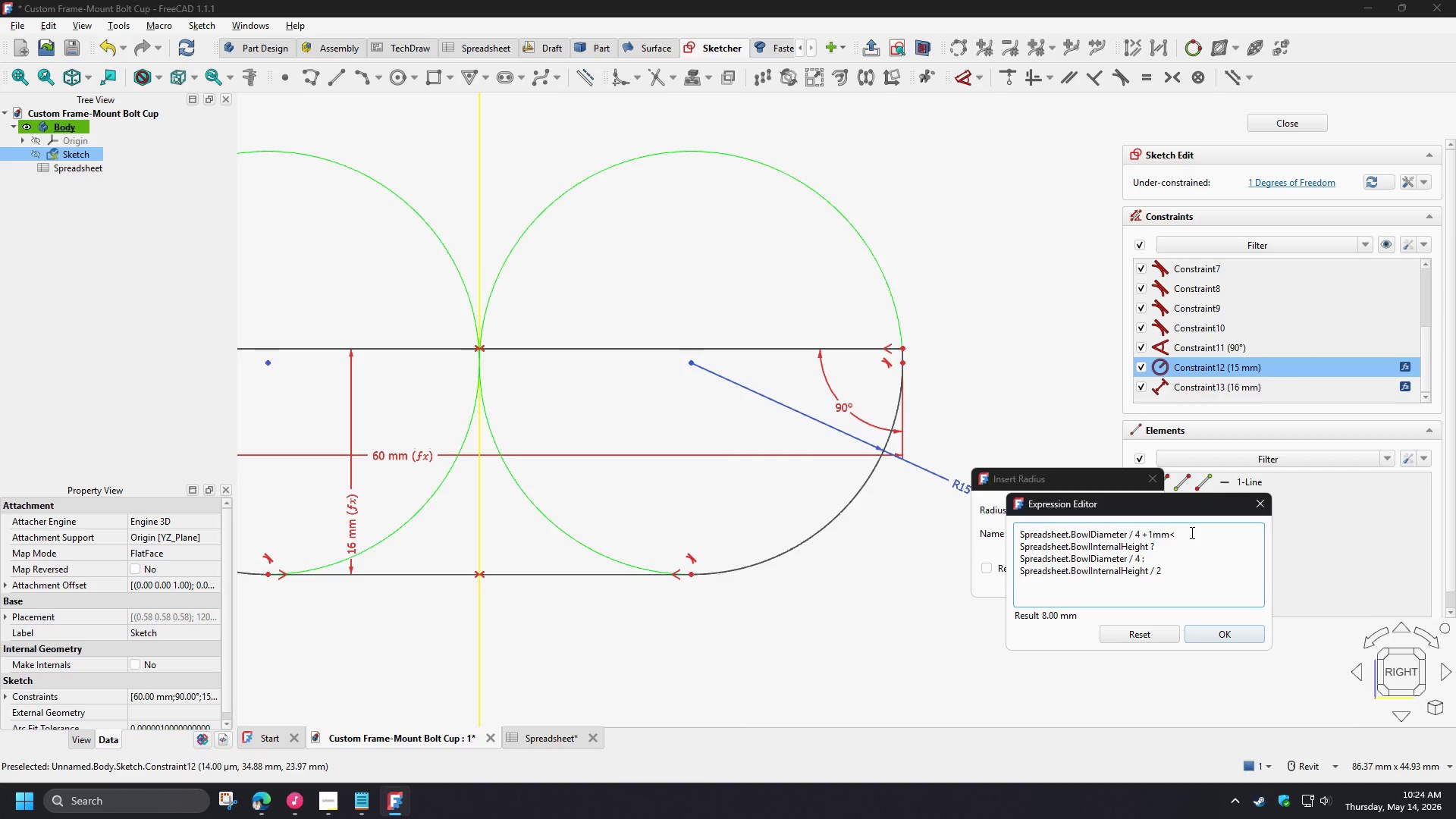 
left_click([1182, 535])
 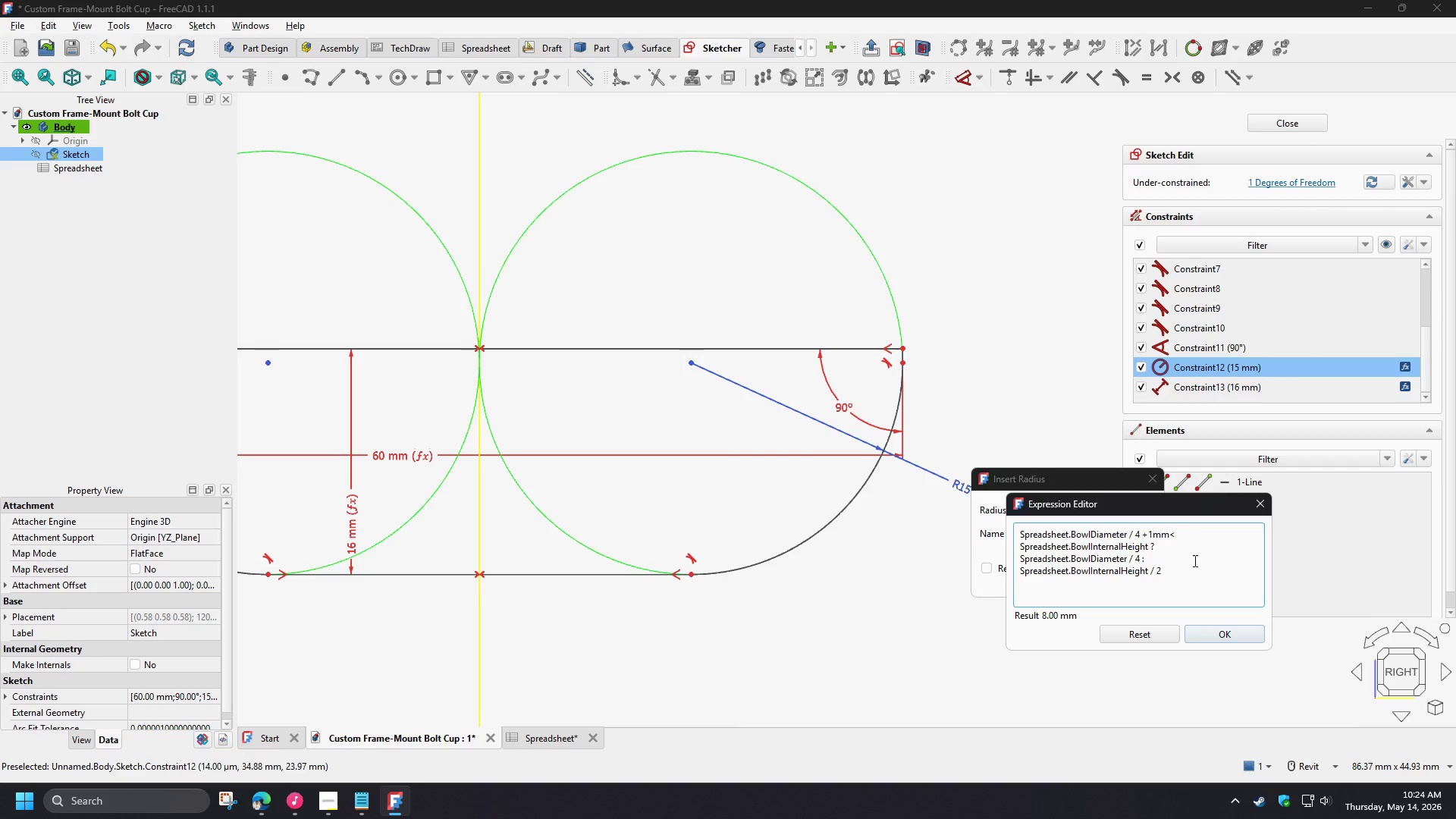 
key(Equal)
 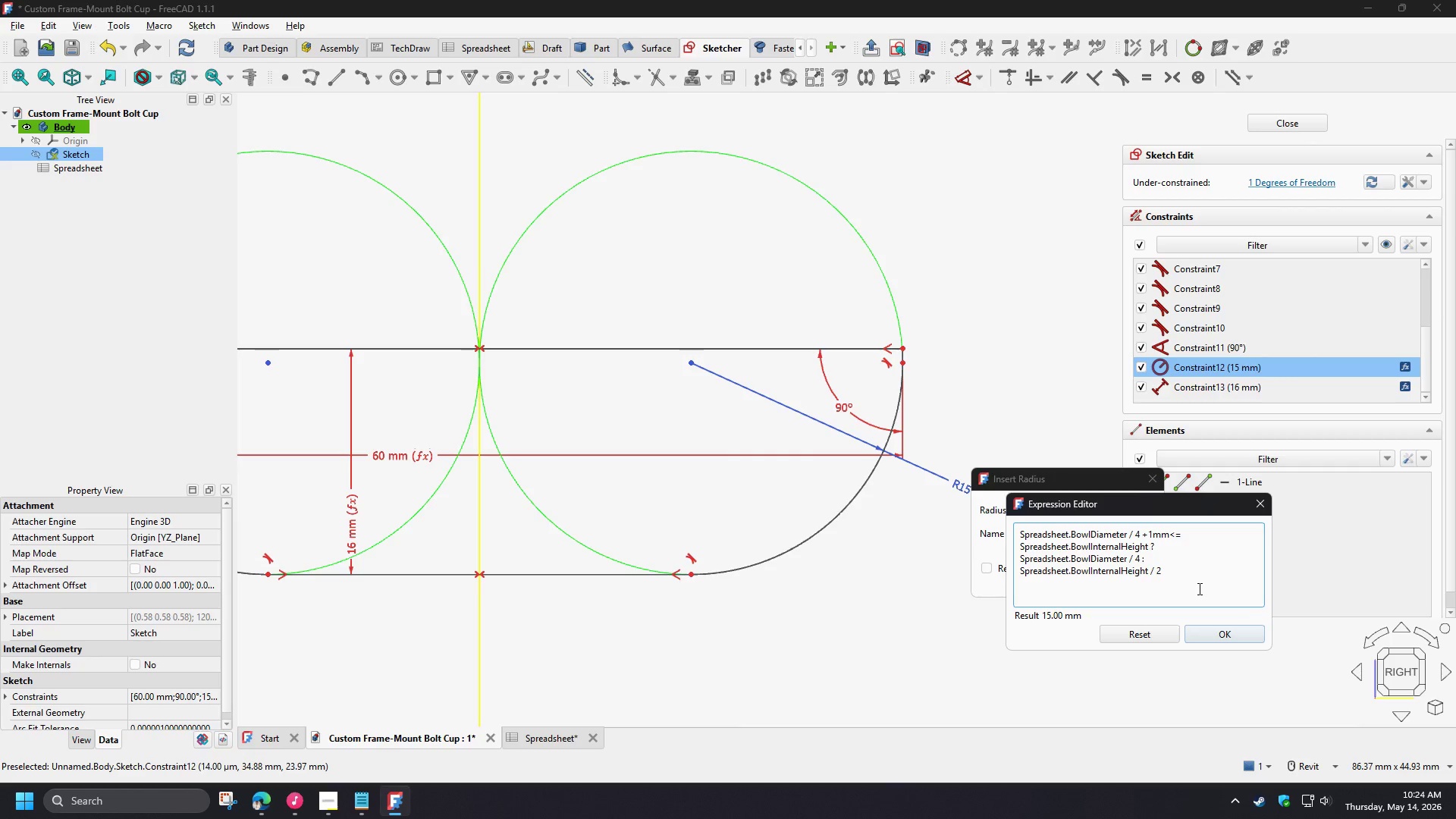 
left_click([1213, 638])
 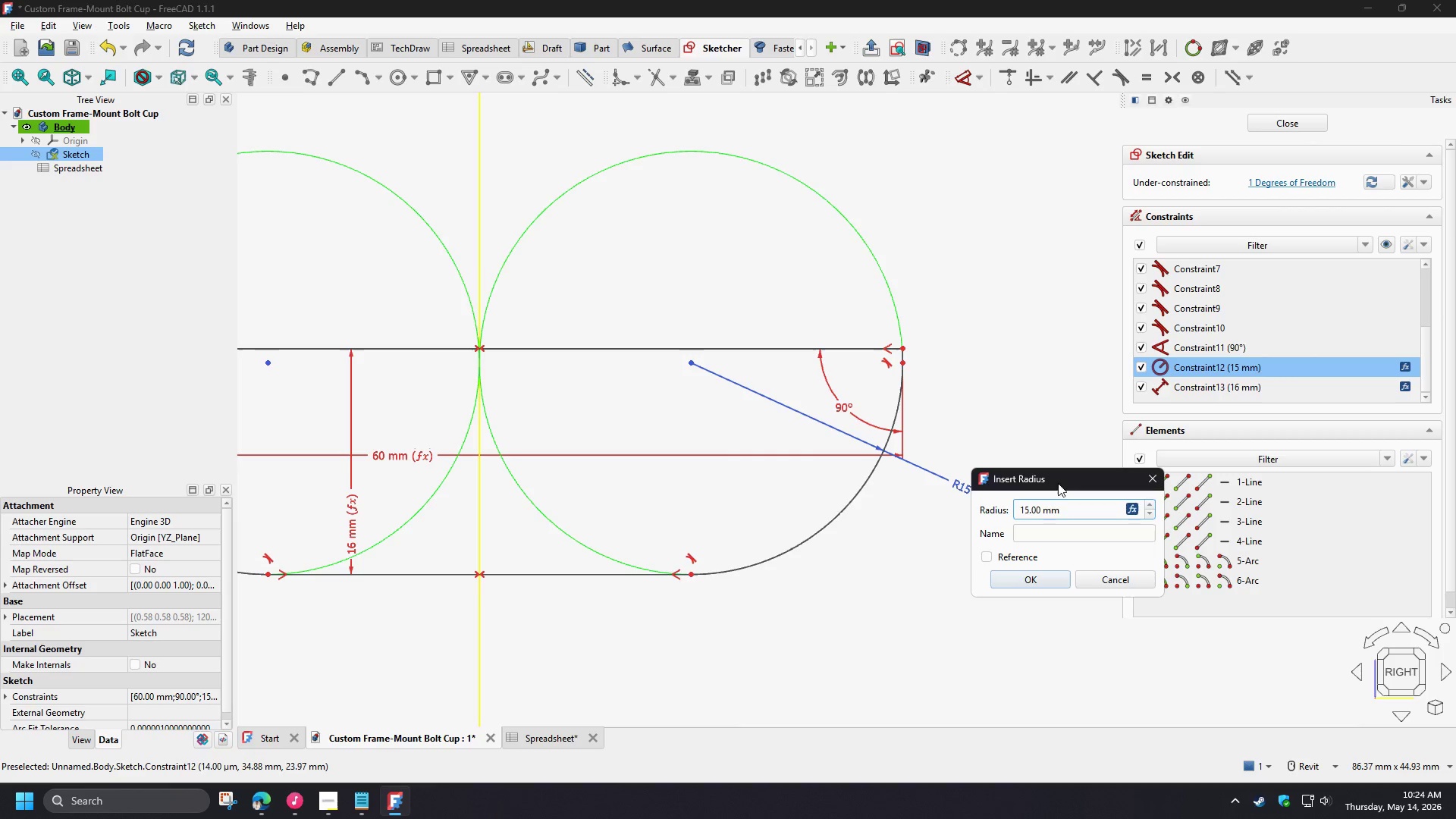 
left_click_drag(start_coordinate=[1056, 482], to_coordinate=[1024, 595])
 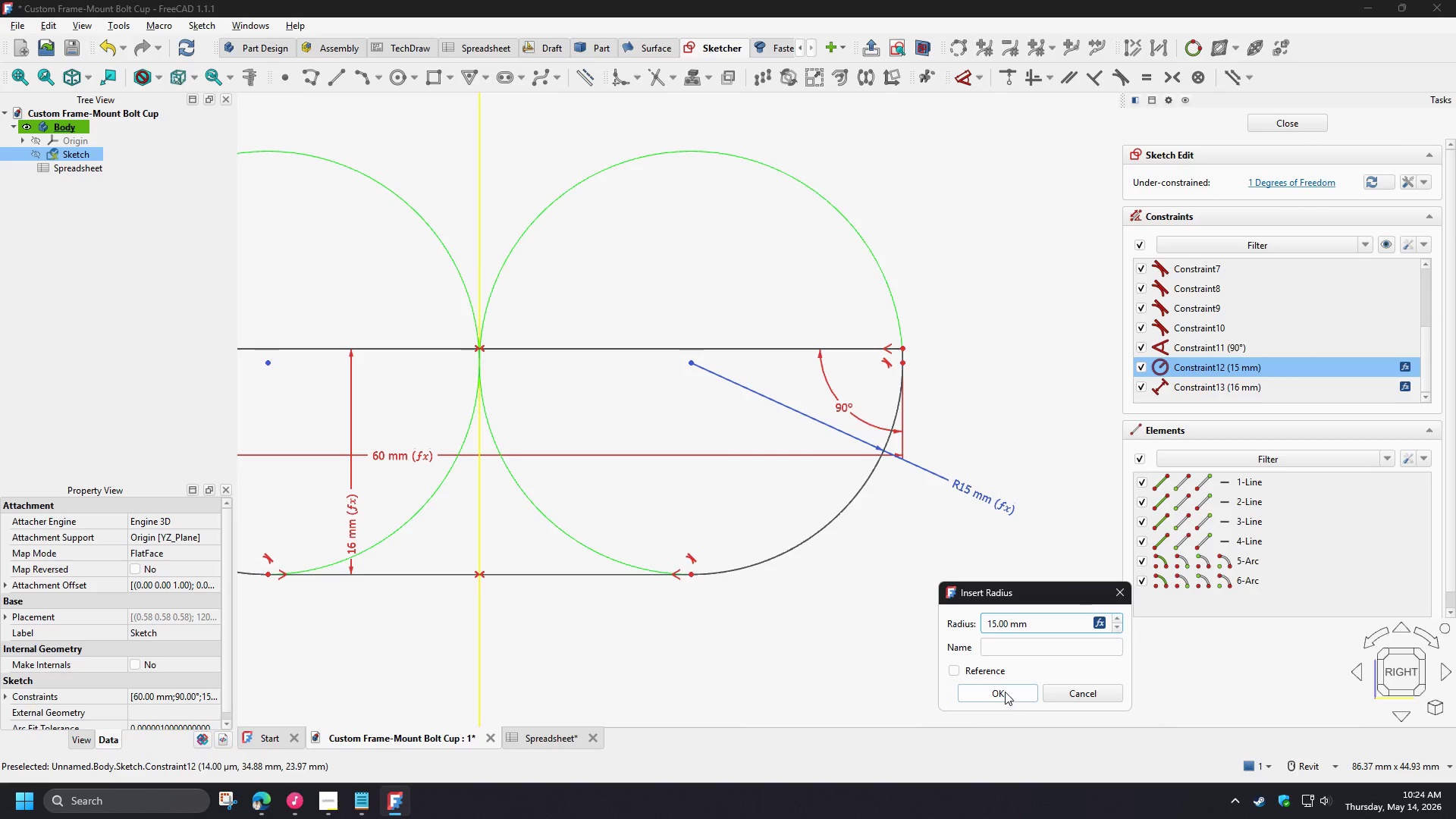 
left_click([1003, 690])
 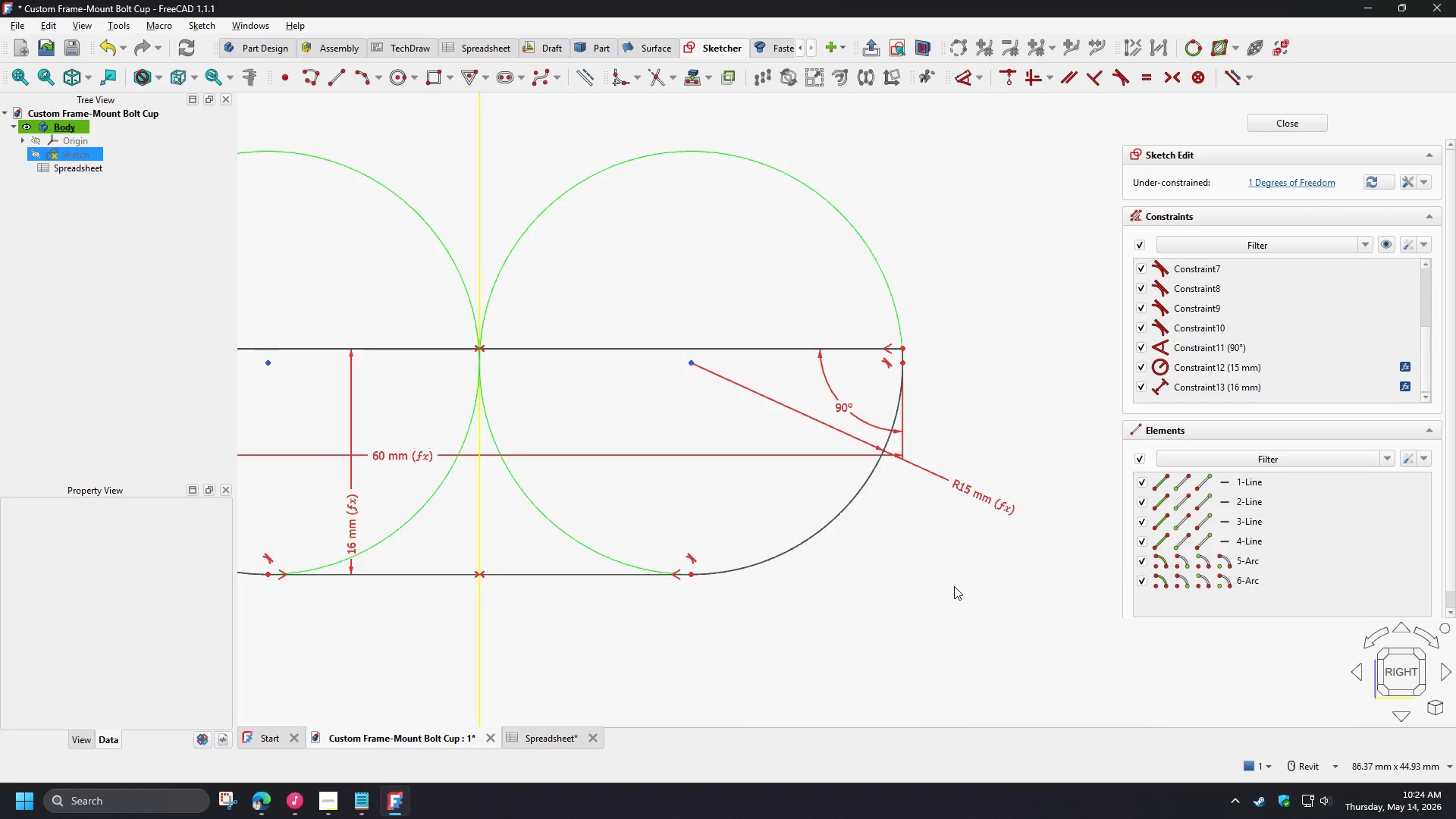 
scroll: coordinate [962, 591], scroll_direction: down, amount: 4.0
 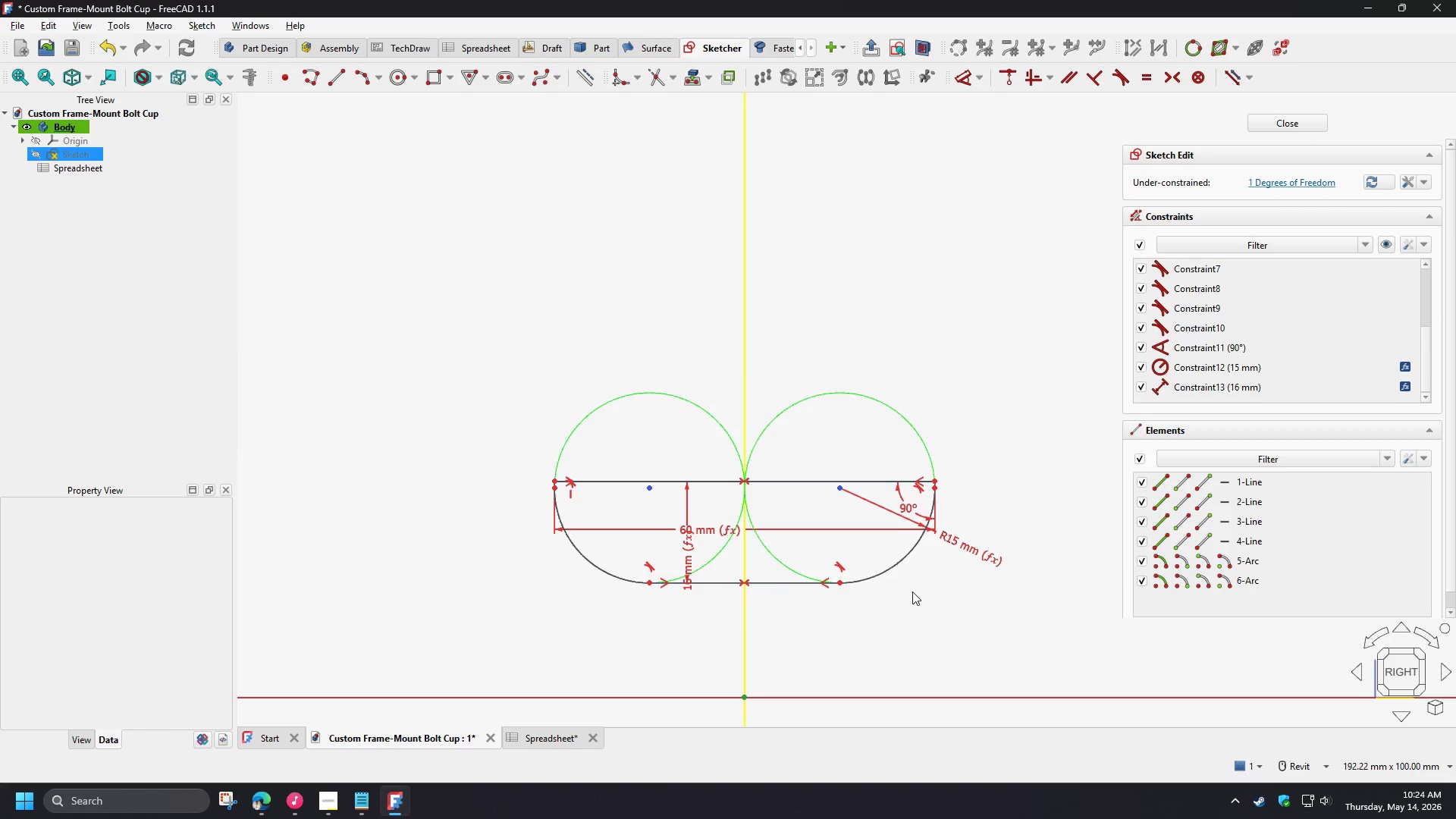 
scroll: coordinate [914, 587], scroll_direction: up, amount: 3.0
 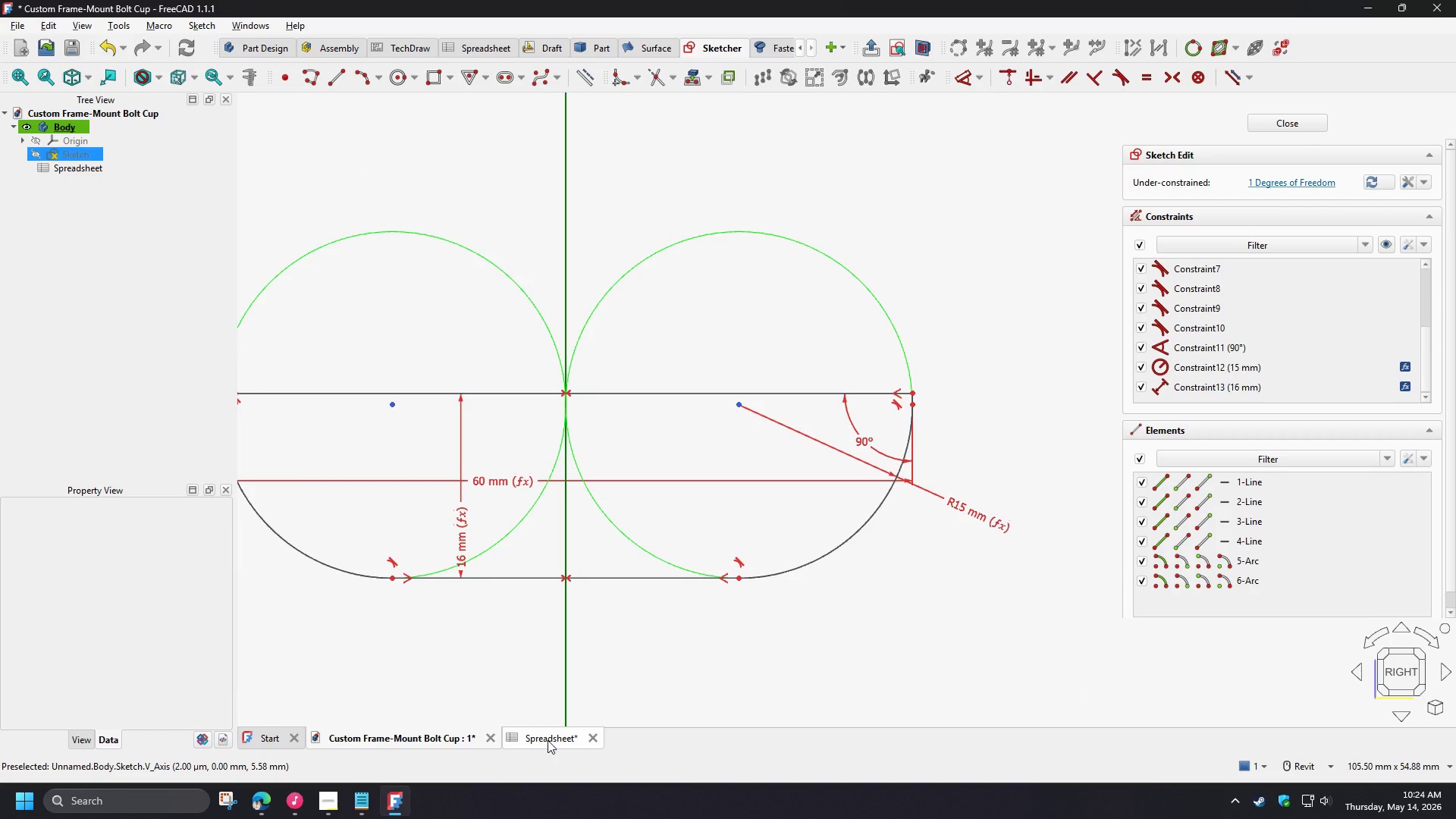 
left_click([548, 740])
 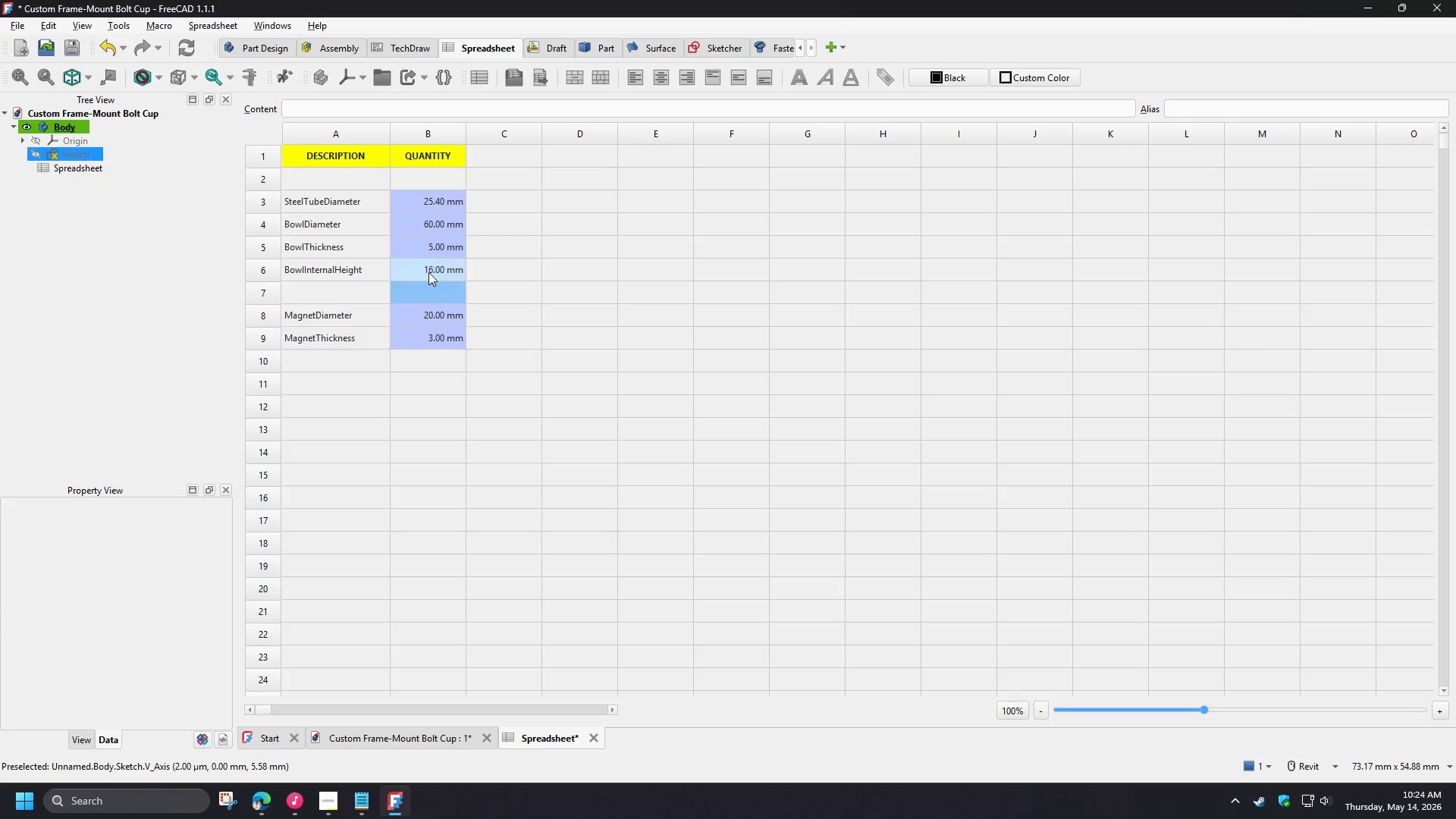 
left_click([424, 270])
 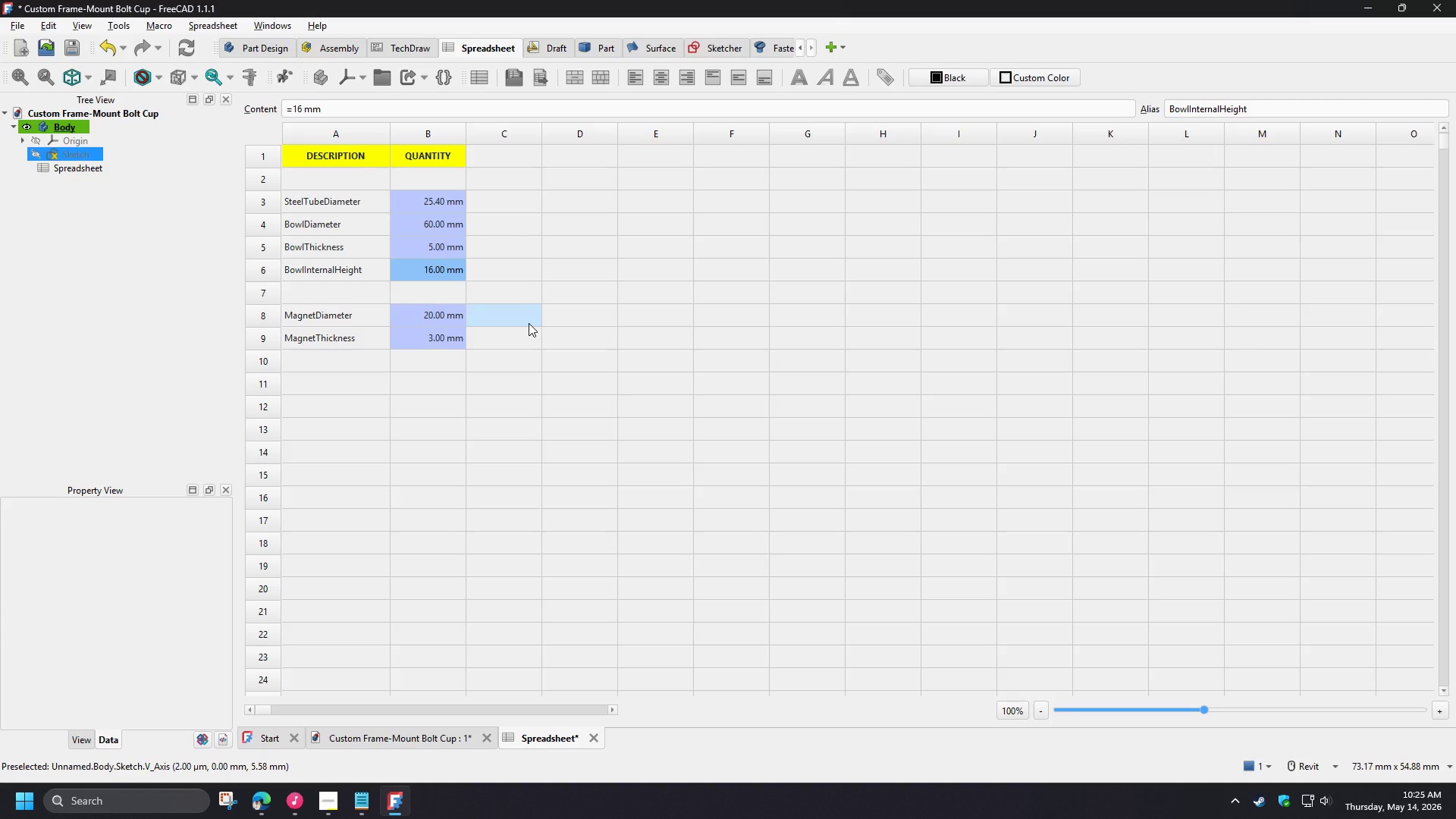 
key(Numpad1)
 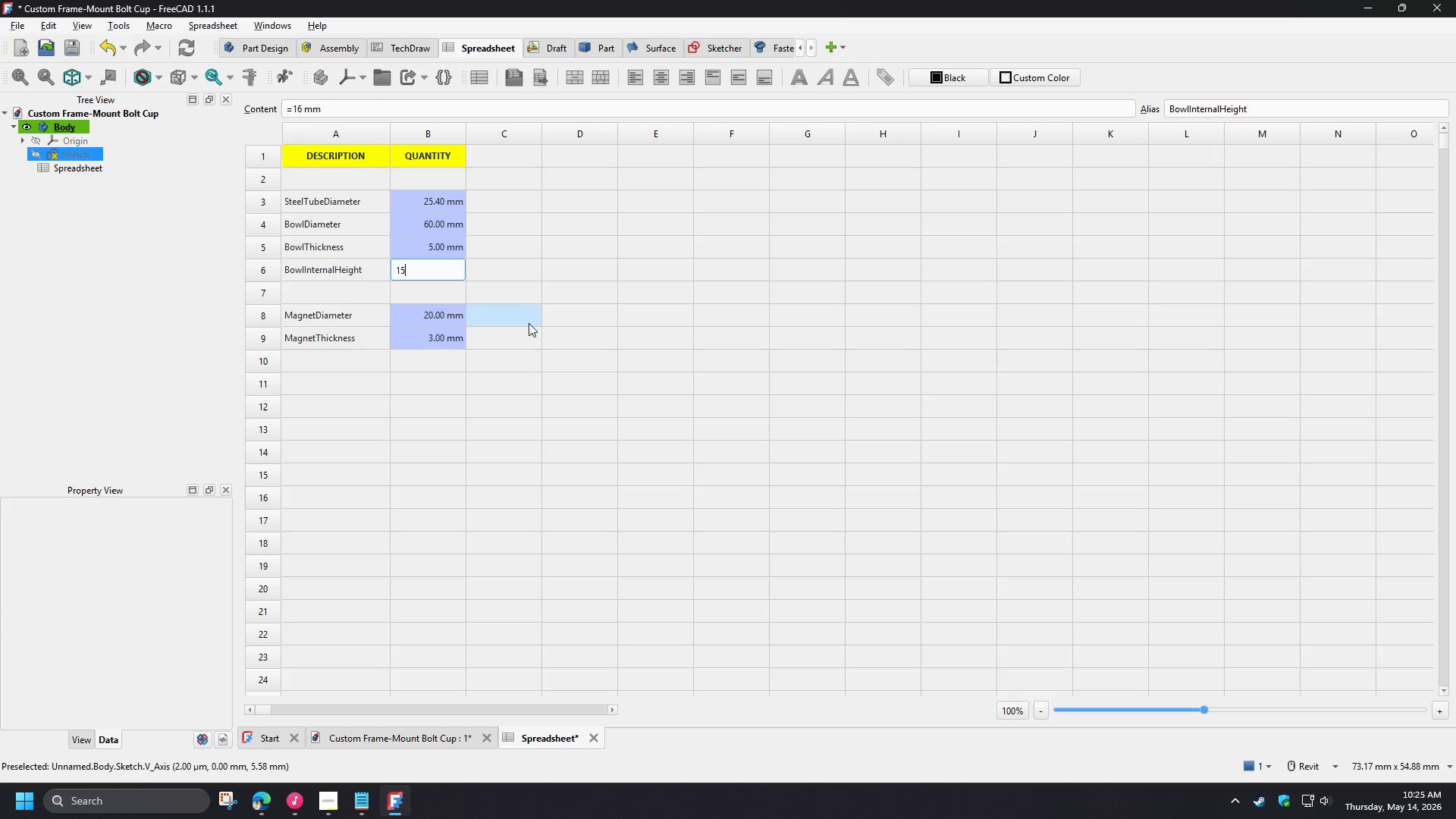 
key(Numpad5)
 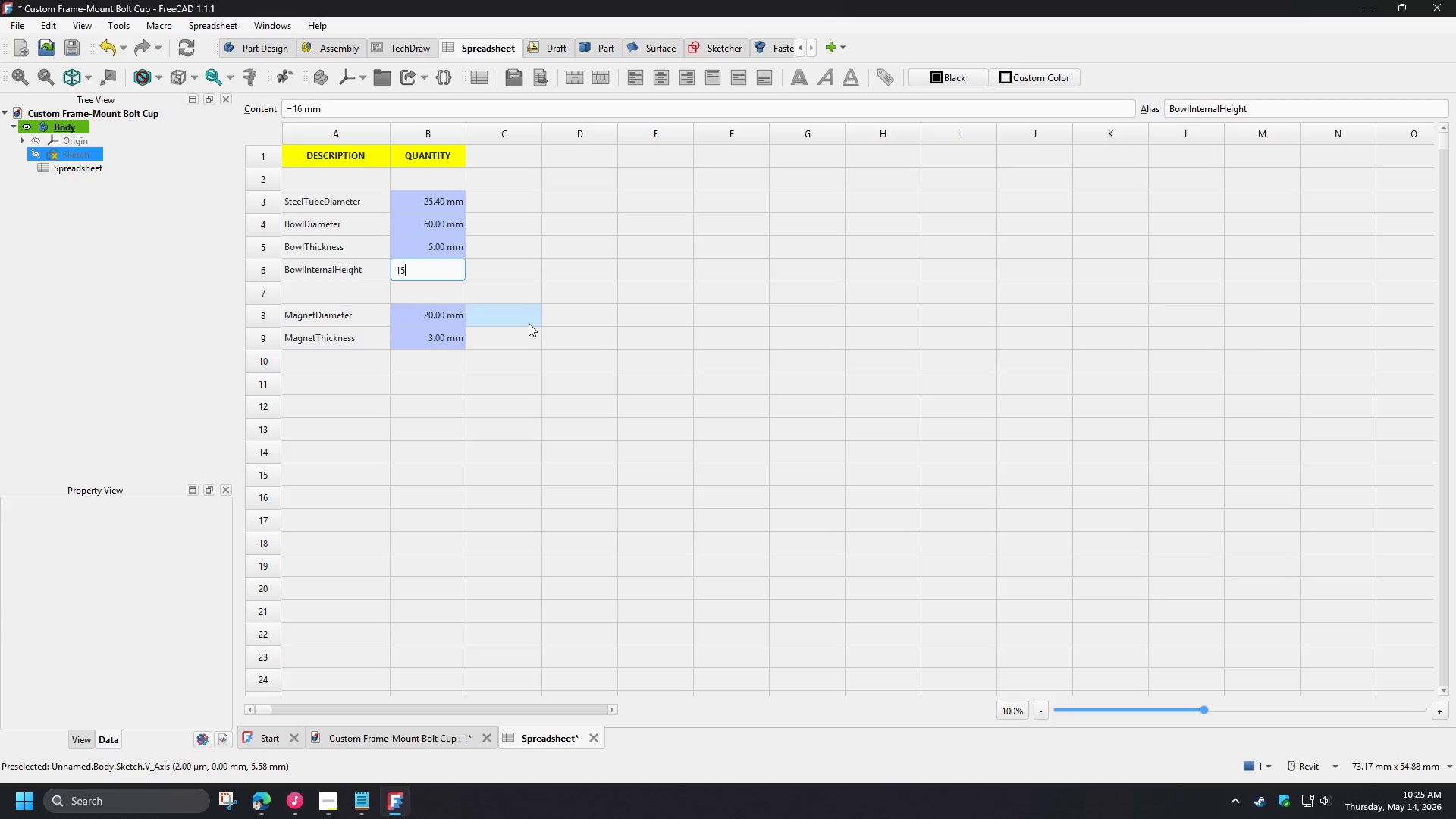 
key(Numpad0)
 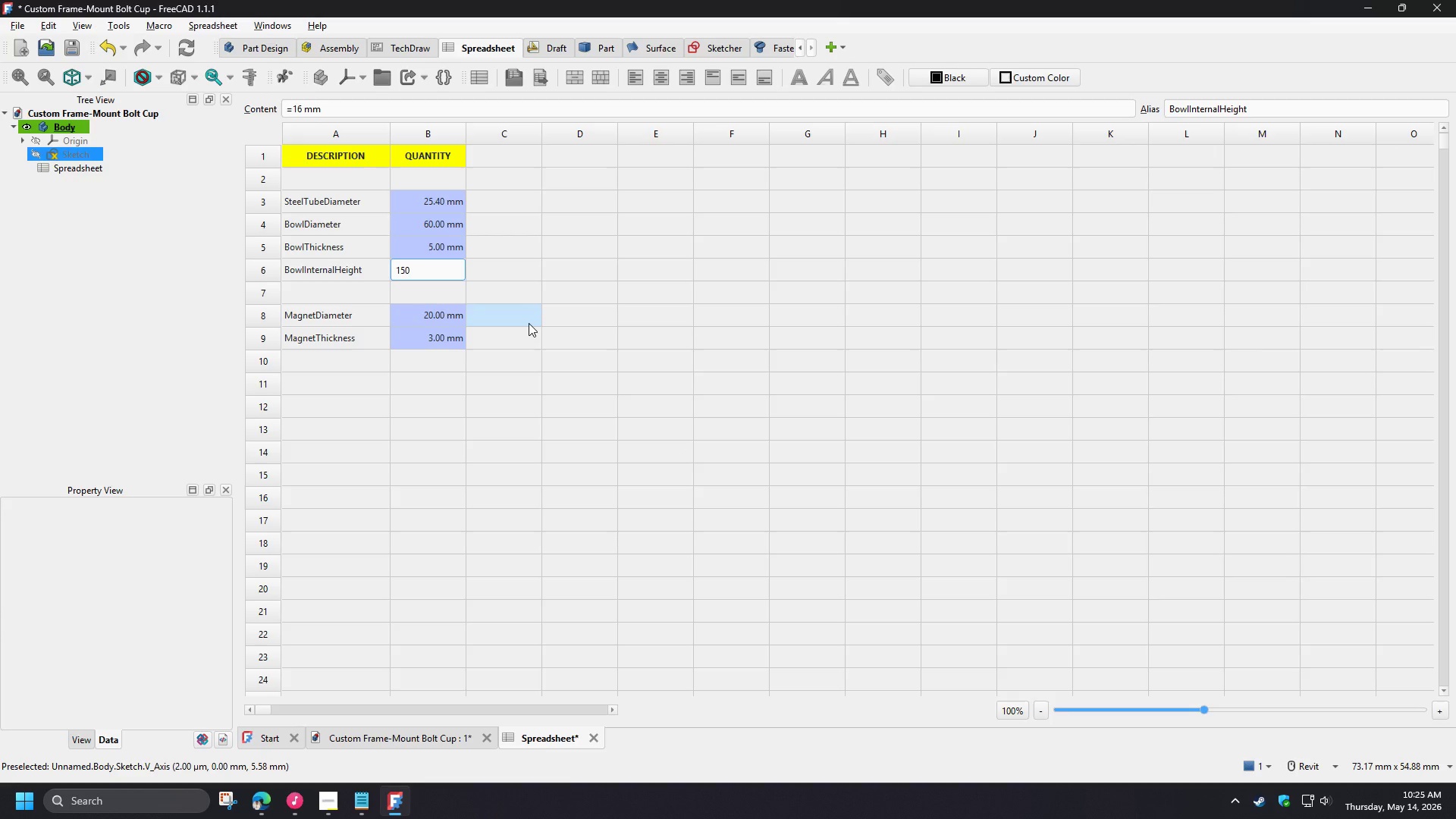 
key(Backspace)
 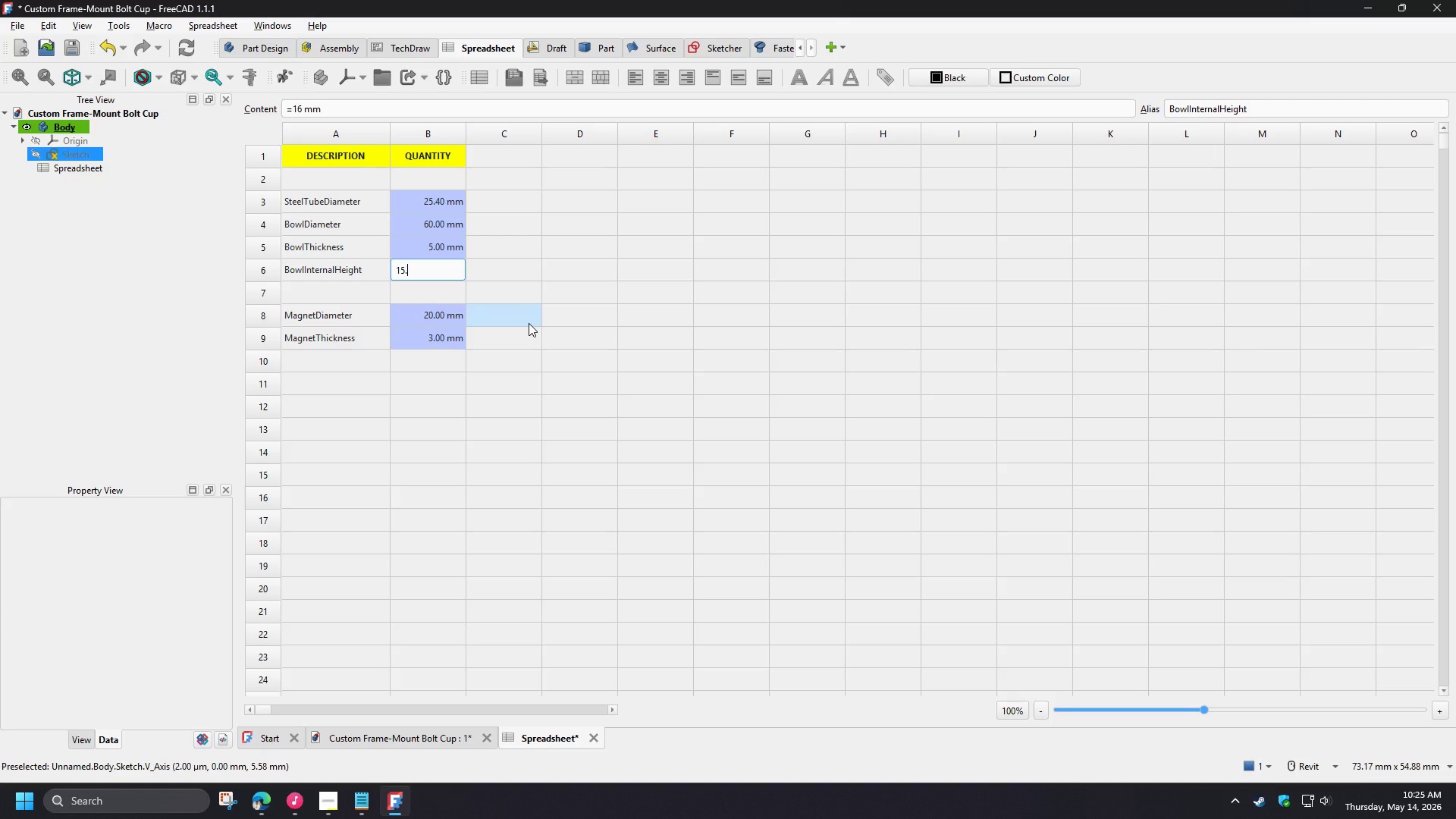 
key(NumpadDecimal)
 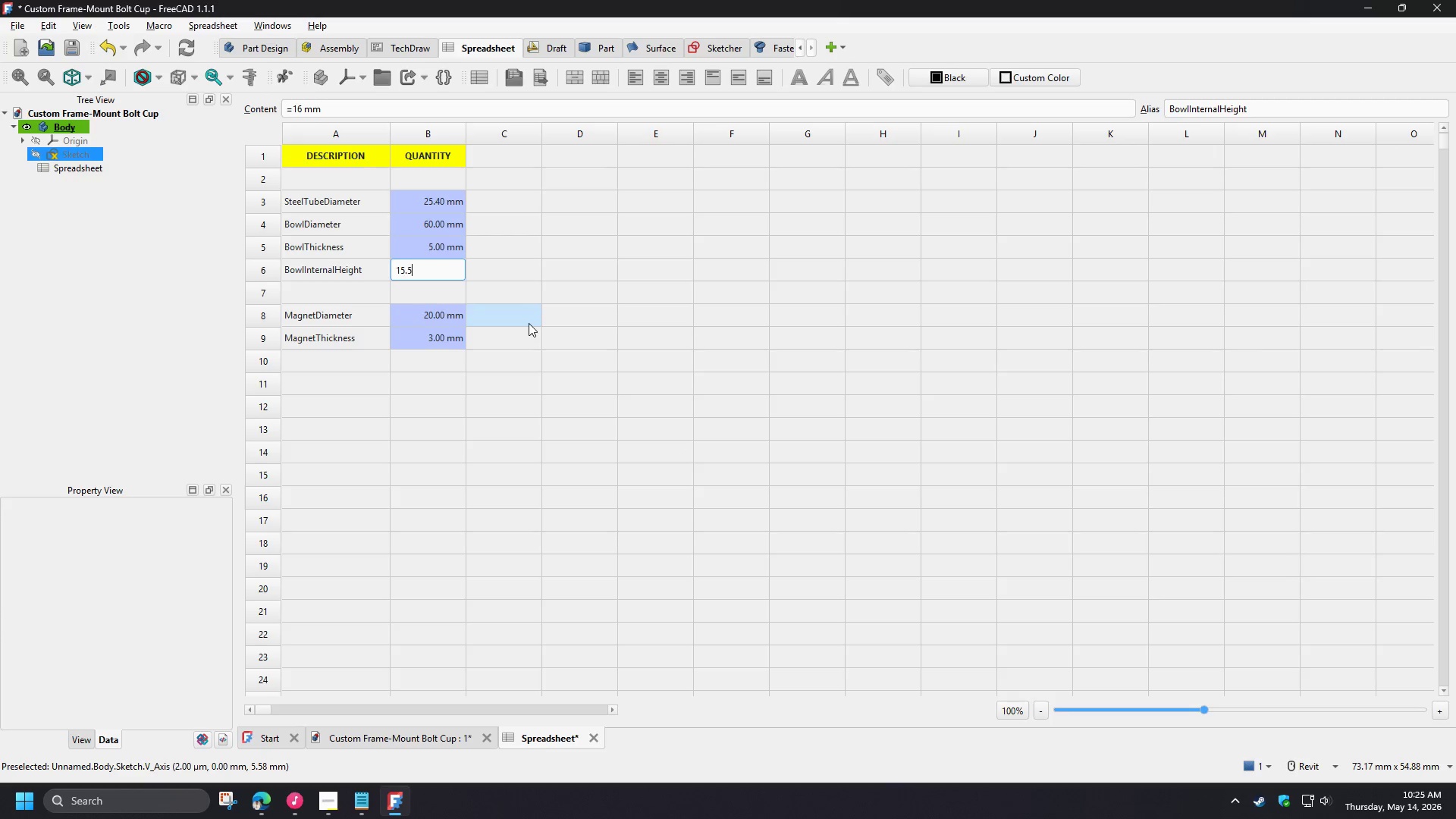 
key(Numpad5)
 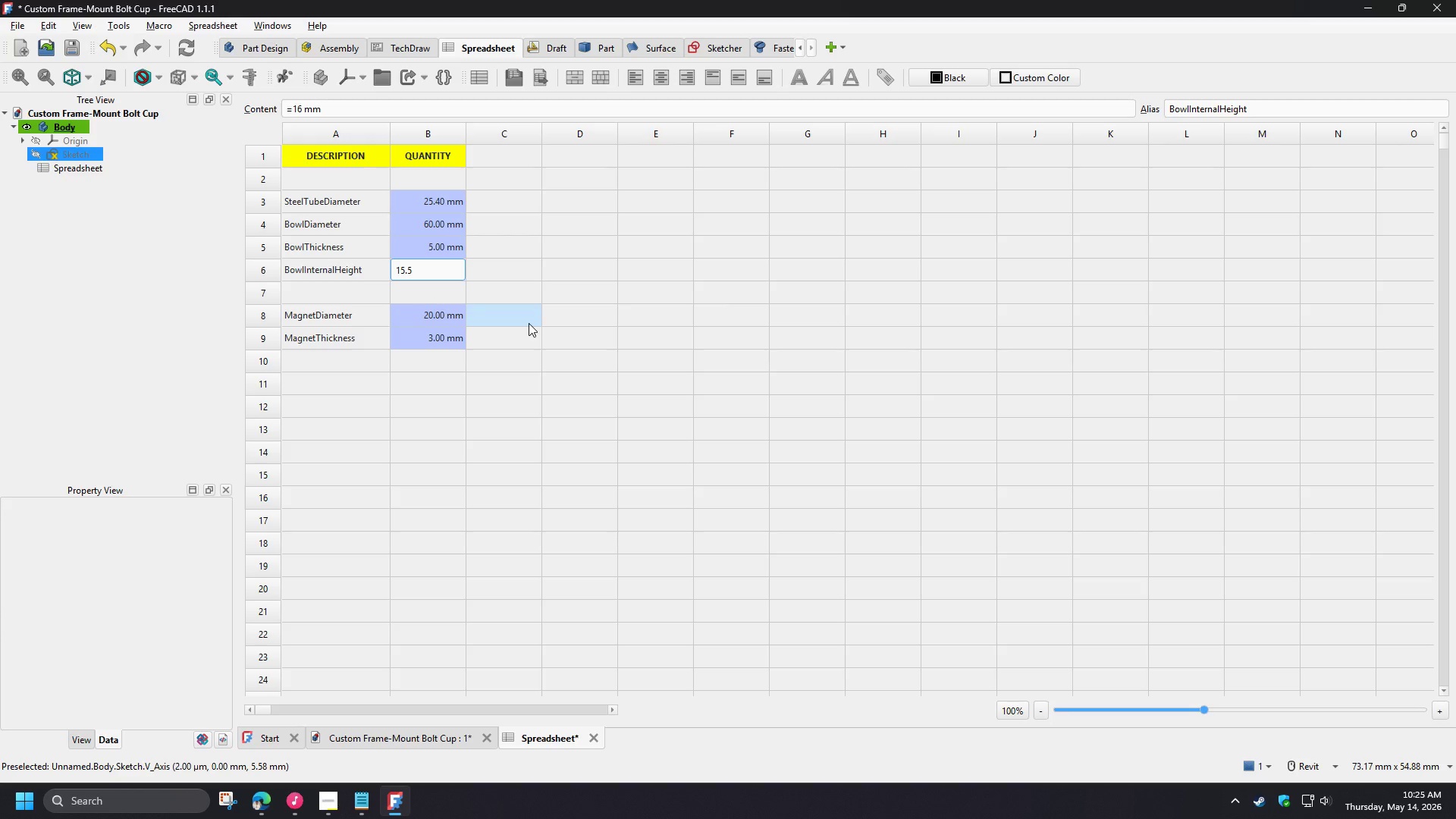 
wait(14.06)
 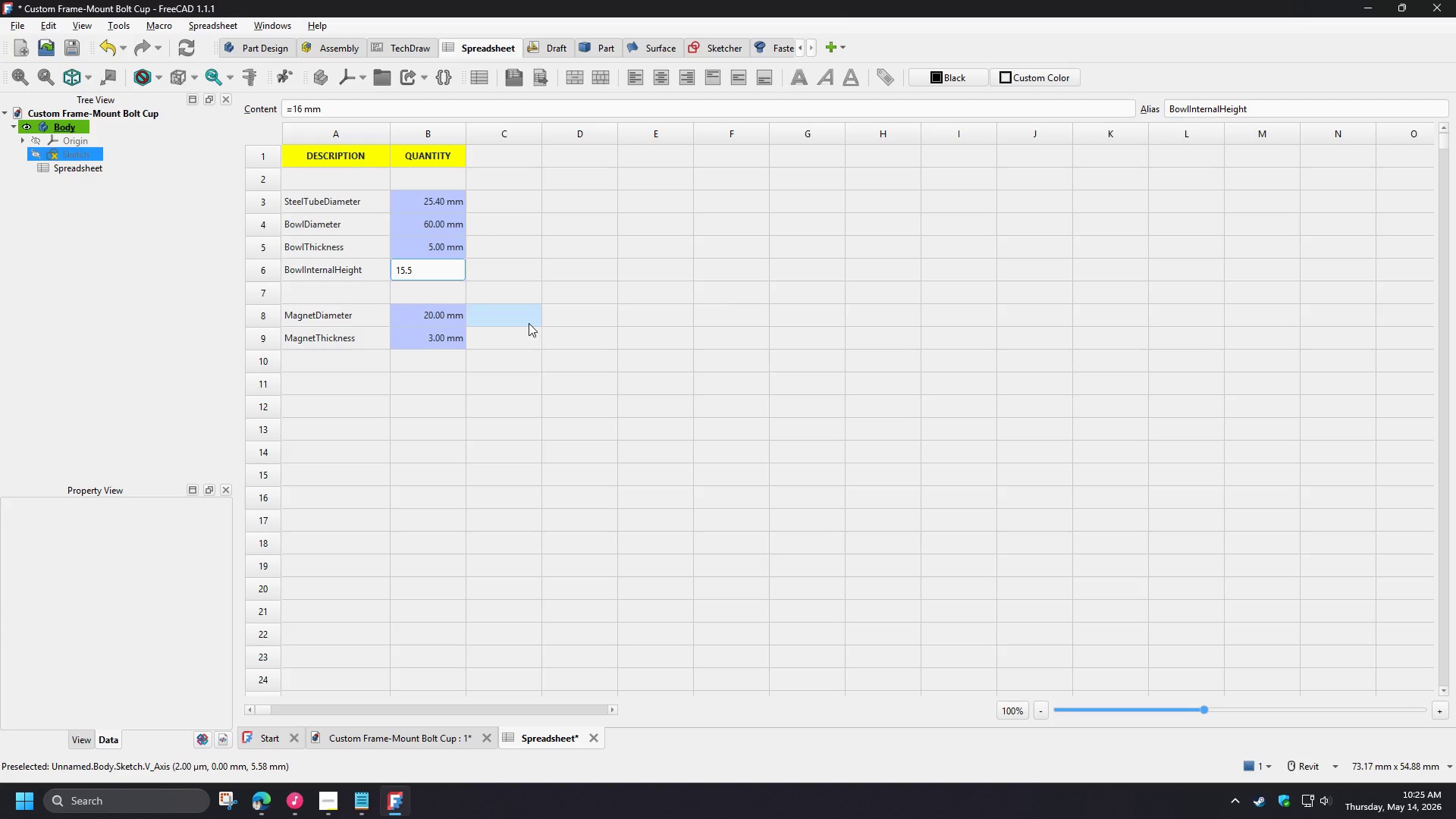 
key(NumpadEnter)
 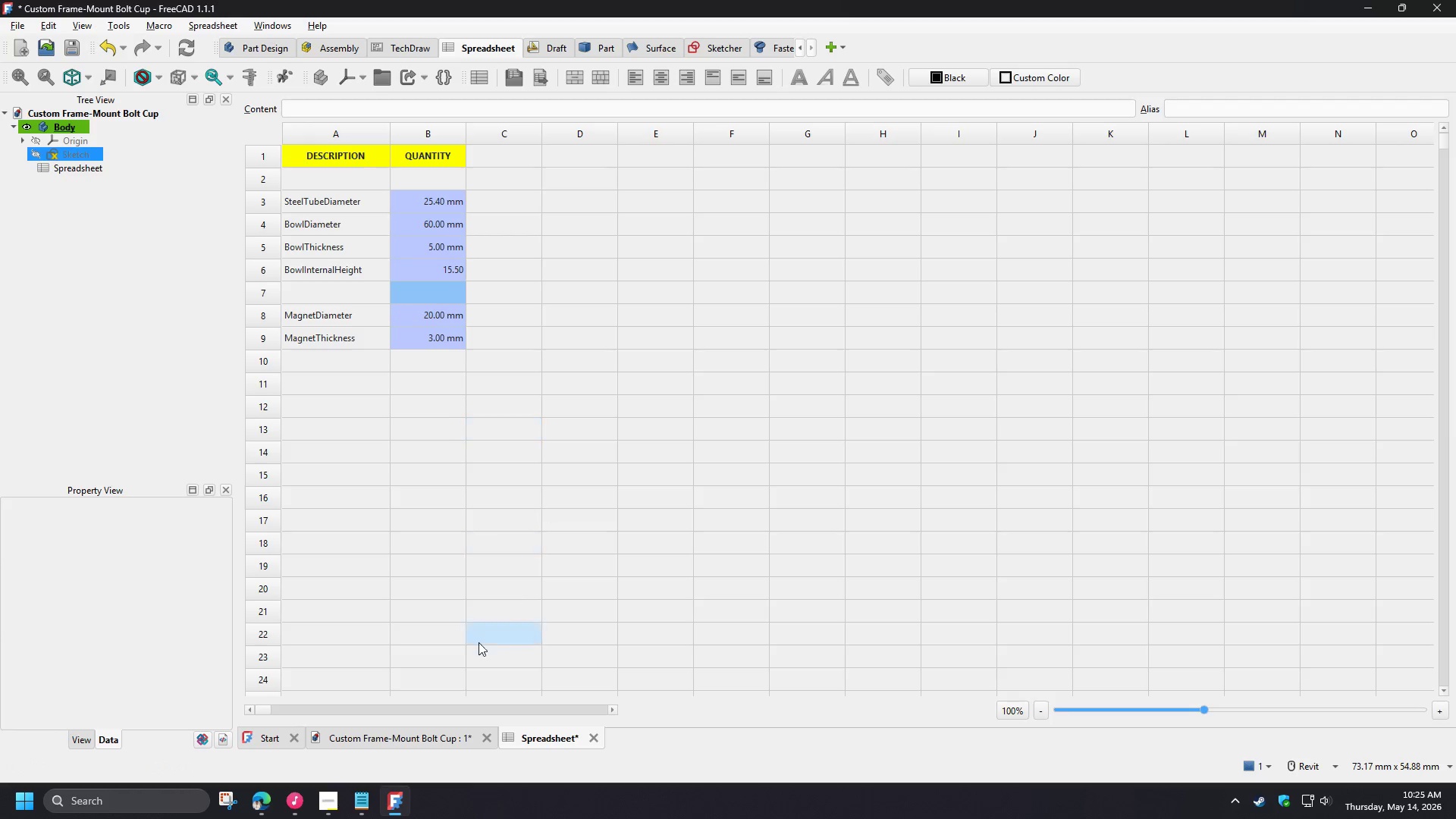 
left_click([419, 739])
 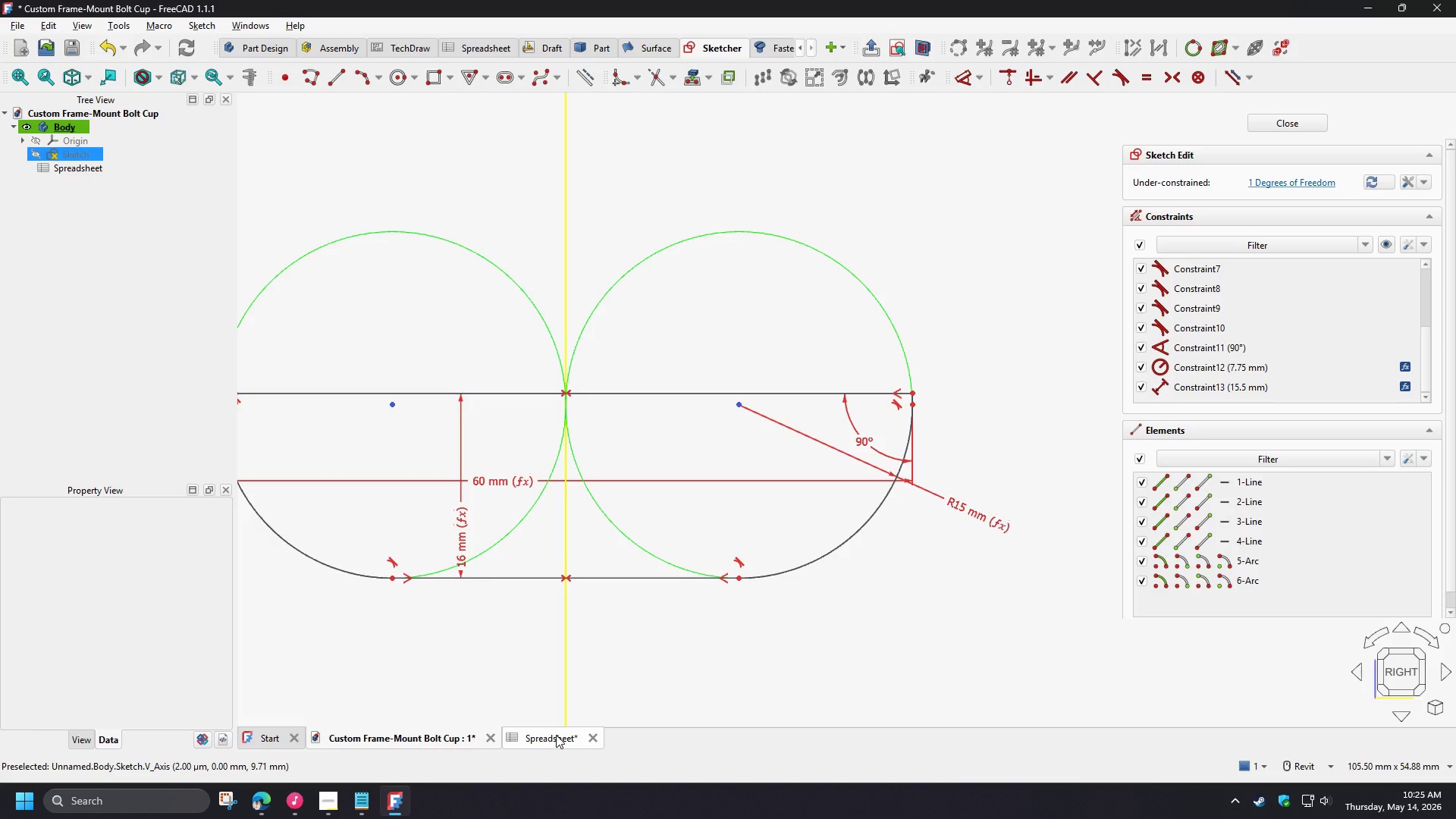 
wait(9.42)
 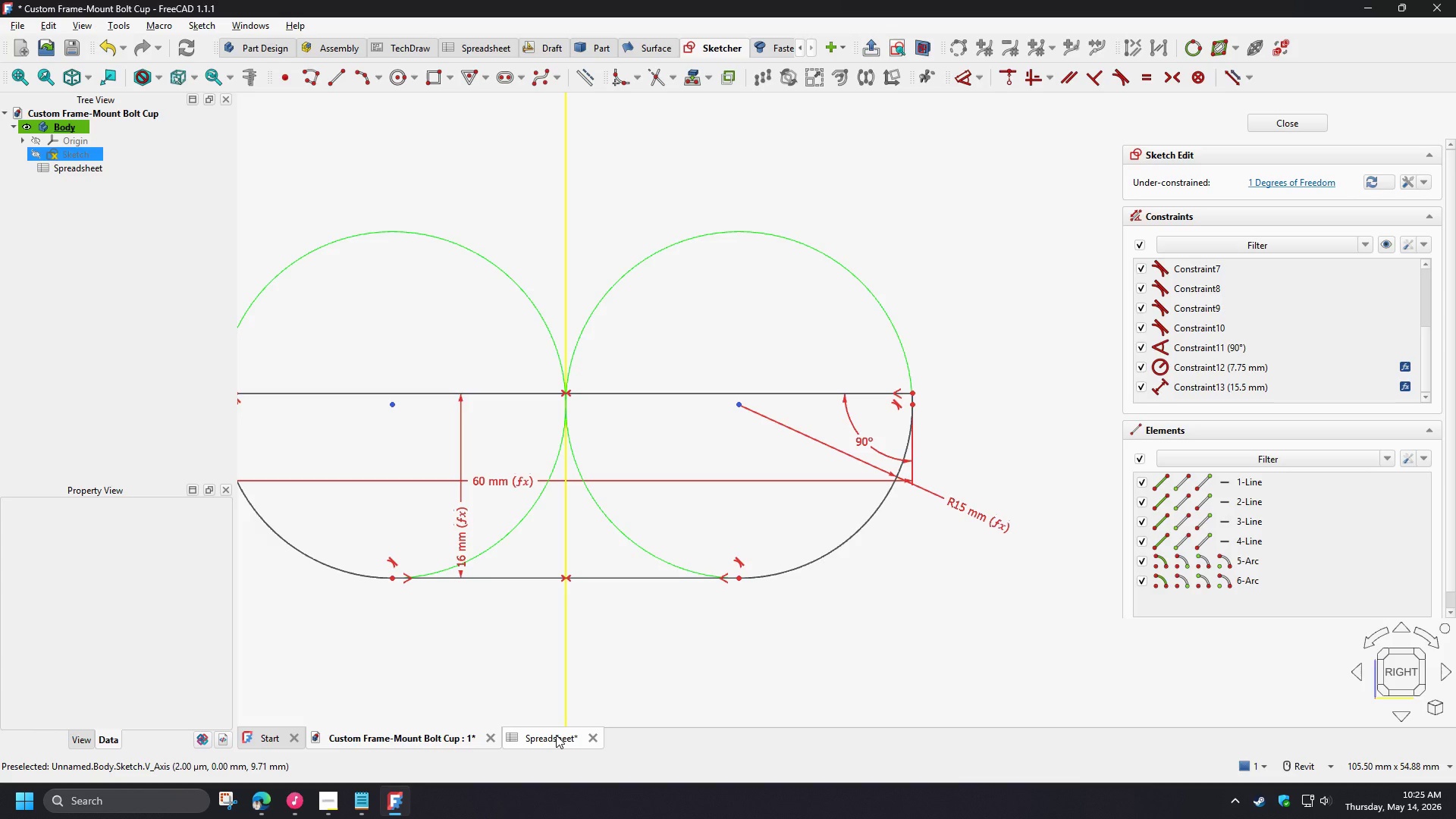 
double_click([966, 514])
 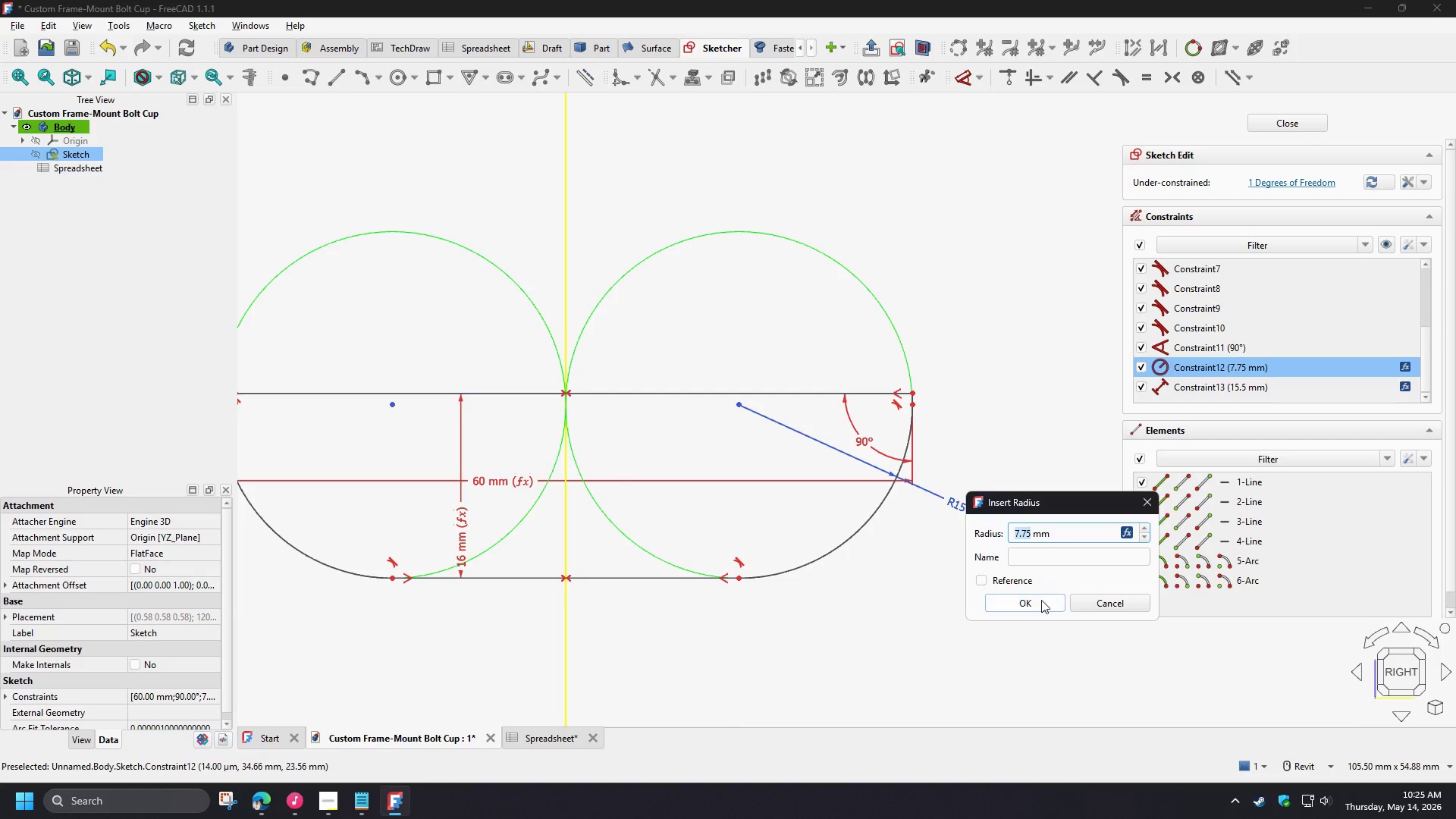 
left_click([1040, 601])
 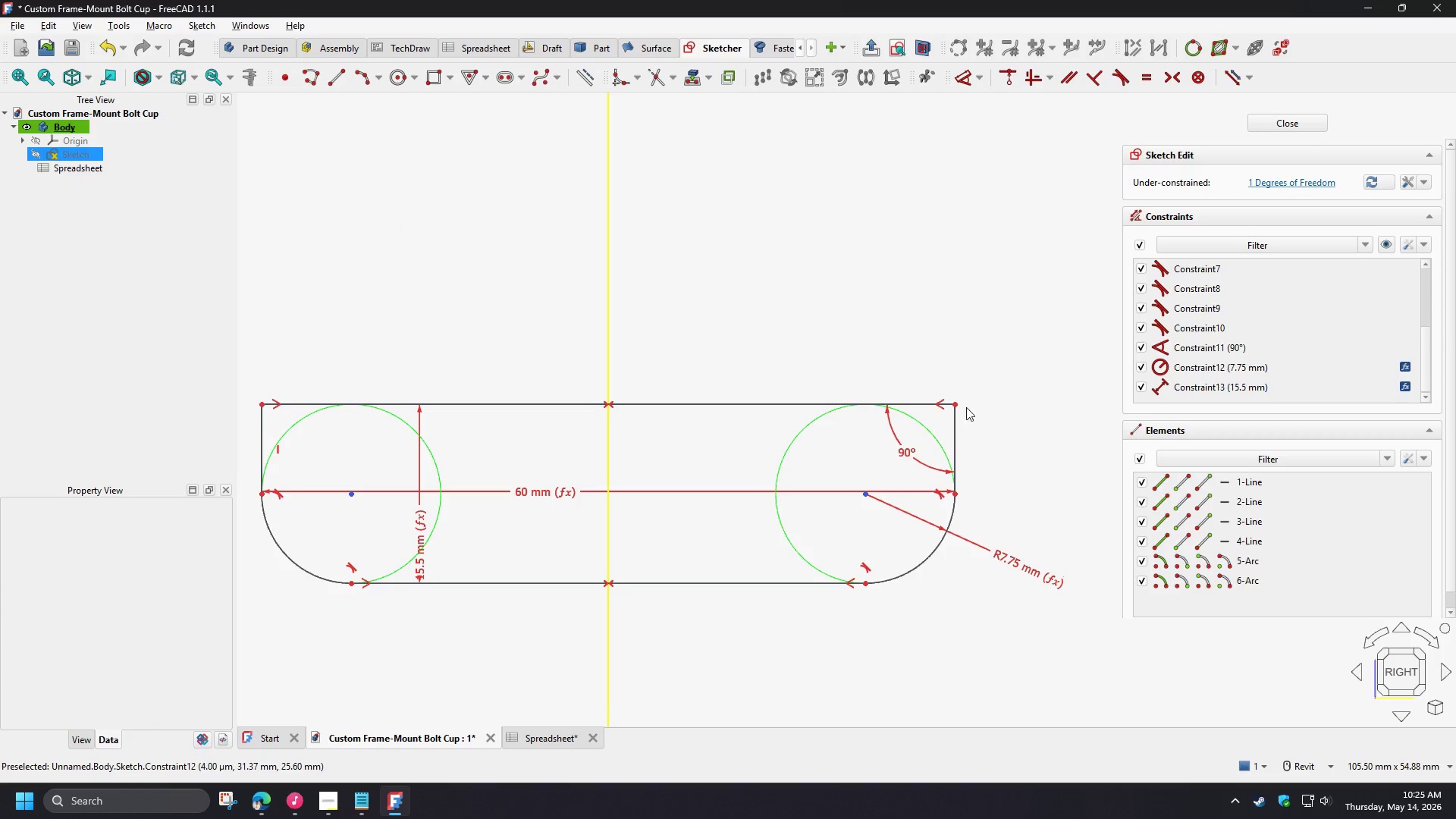 
left_click([553, 734])
 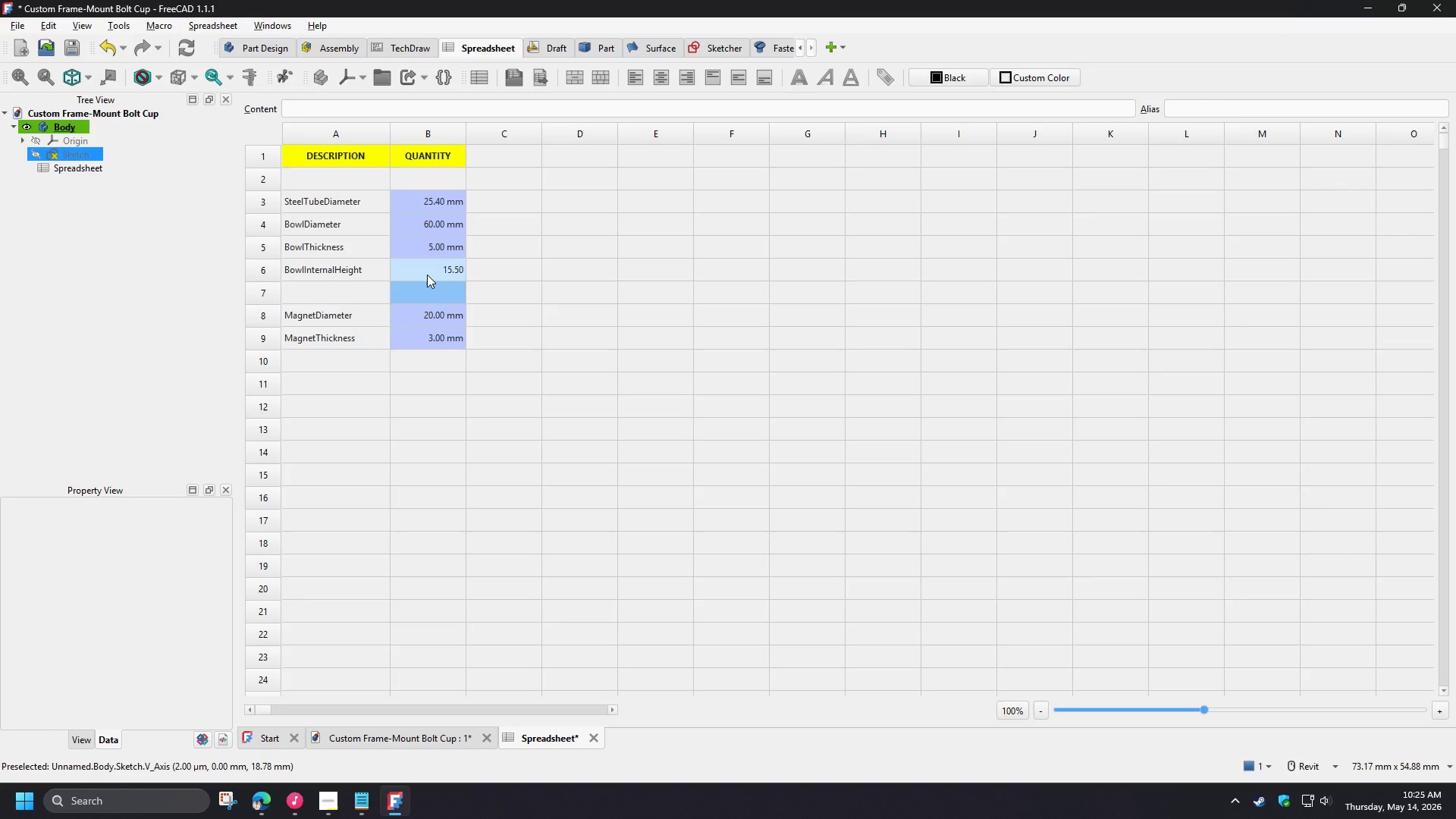 
double_click([427, 275])
 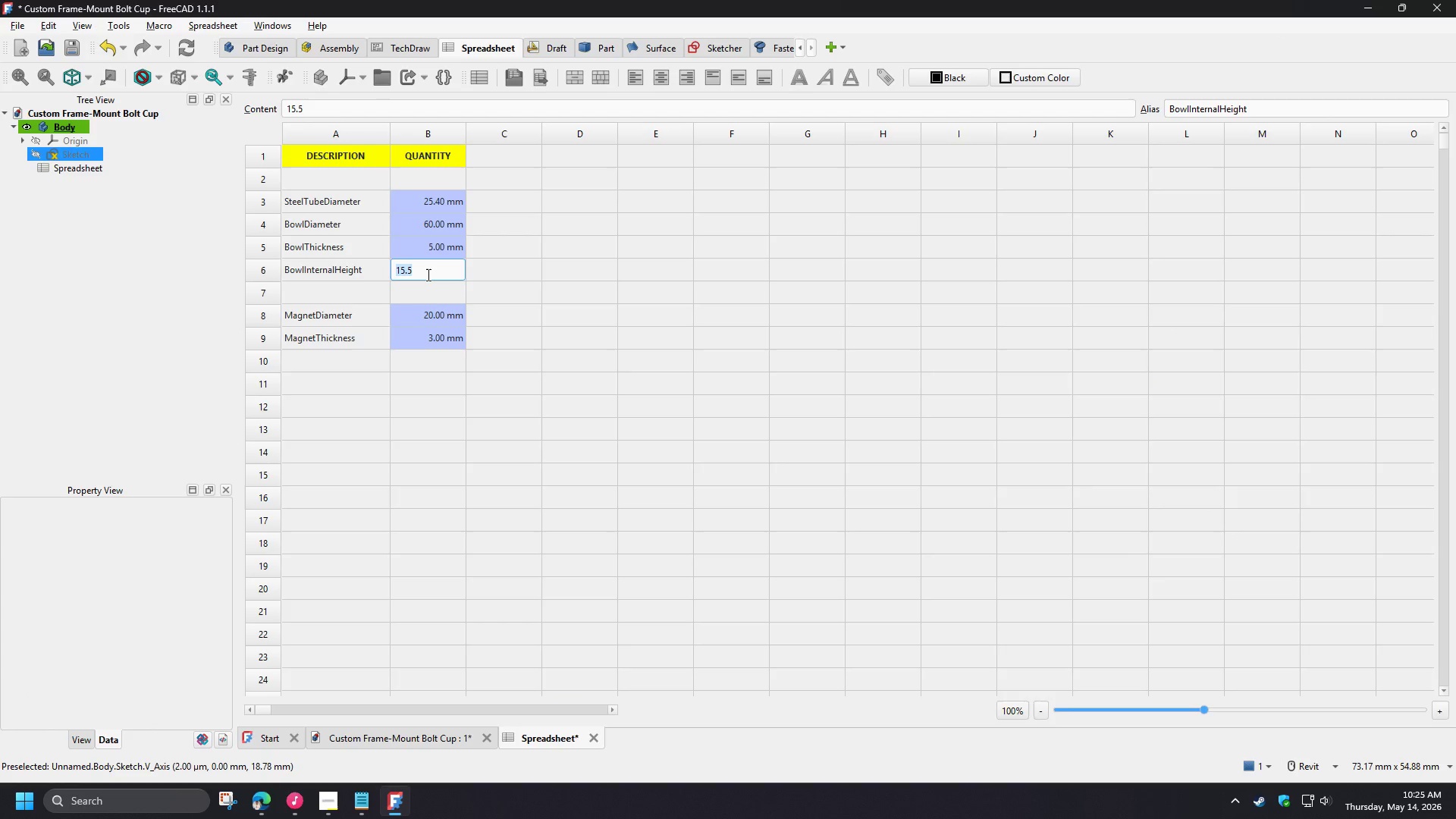 
wait(10.08)
 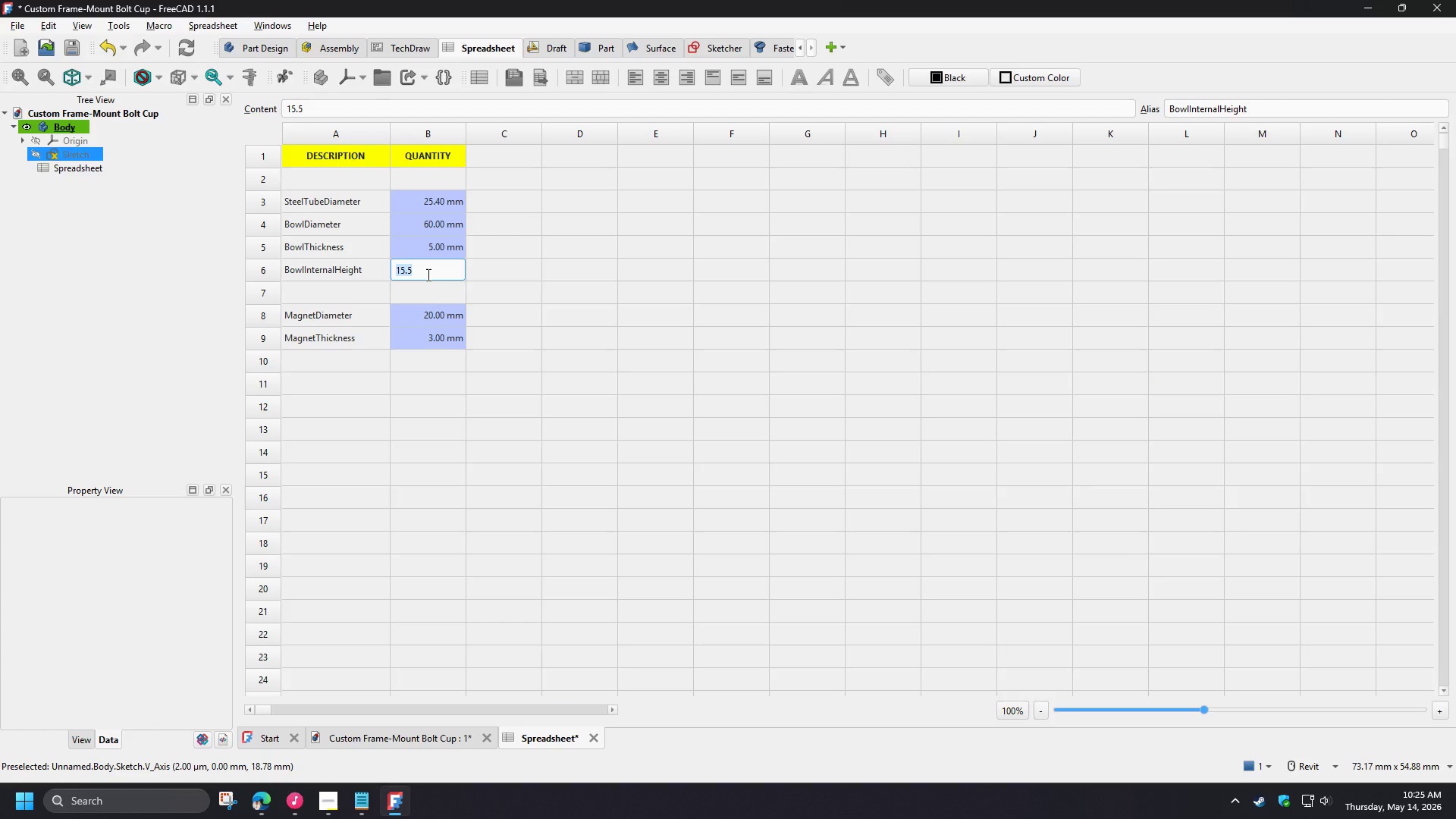 
key(Numpad1)
 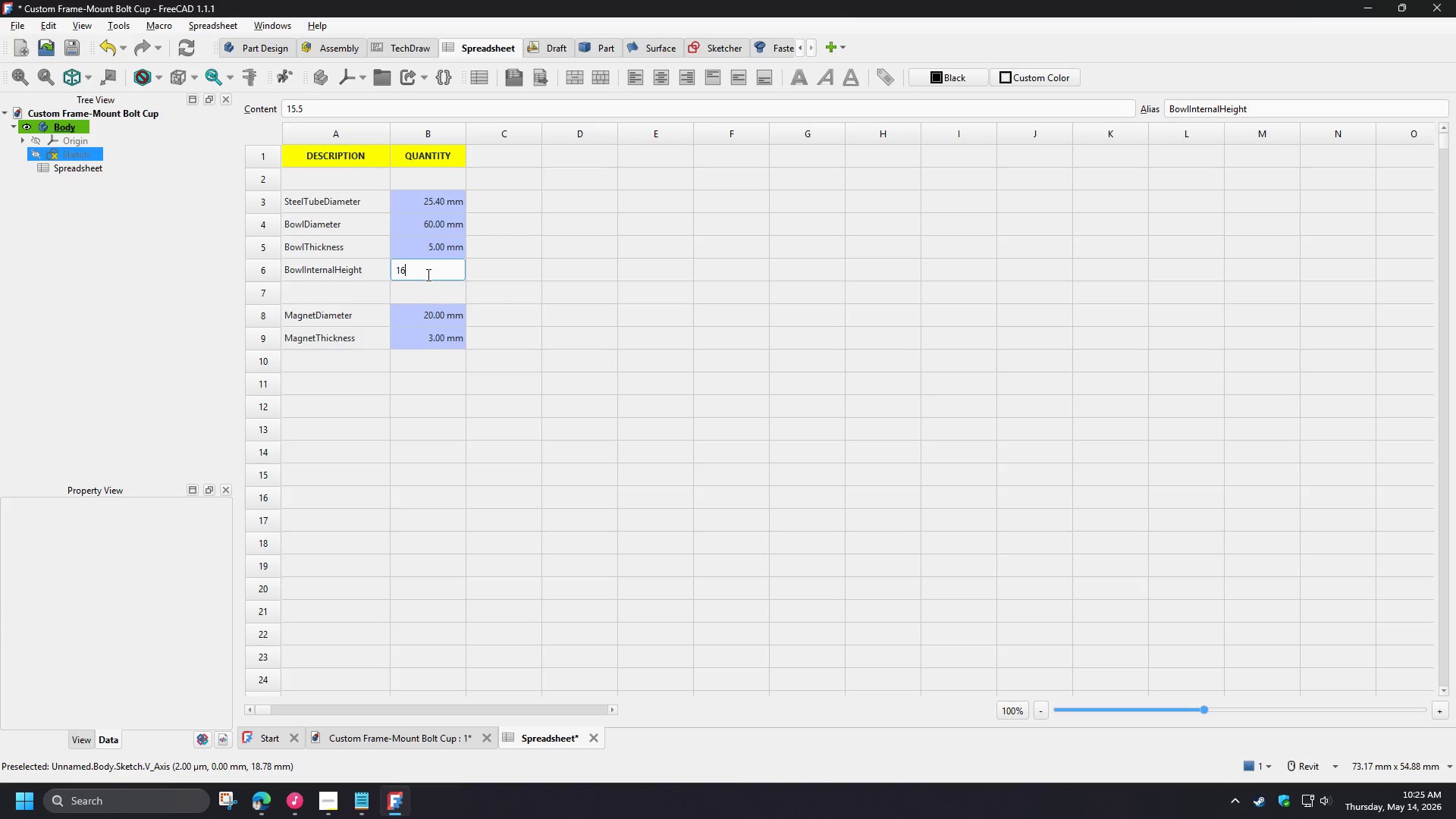 
key(Numpad6)
 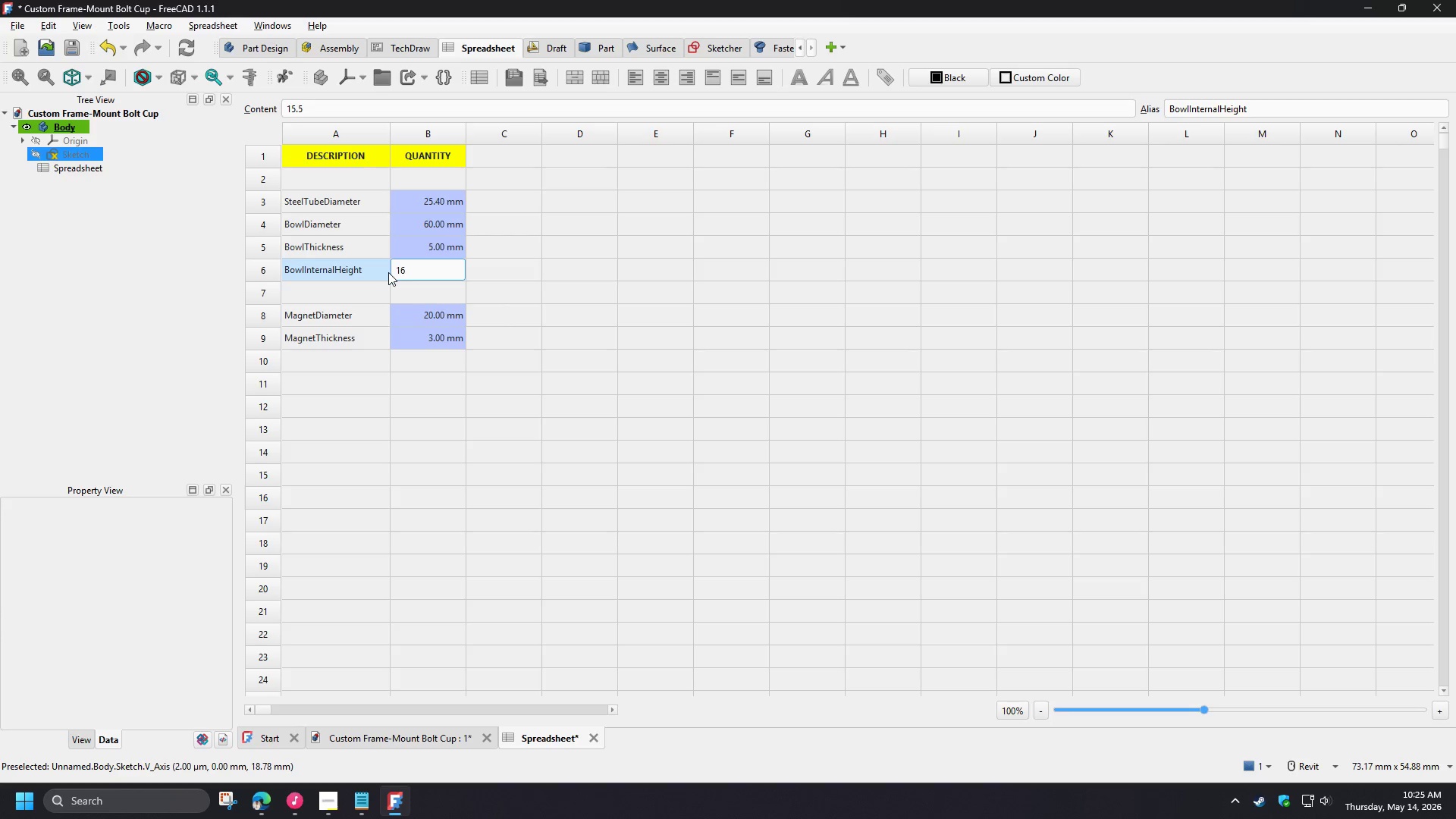 
type(mm)
key(NumpadEnter)
 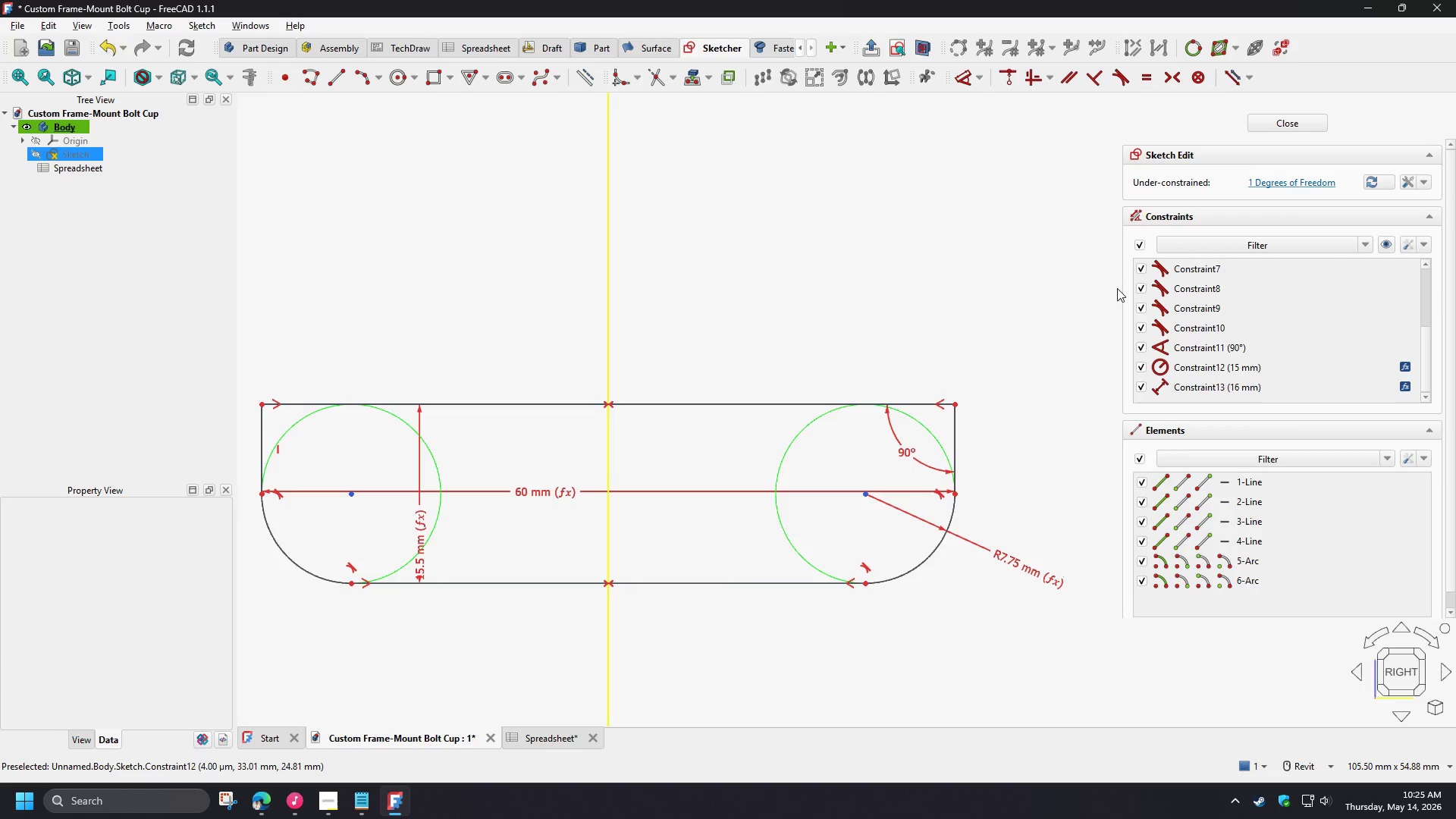 
left_click([1025, 290])
 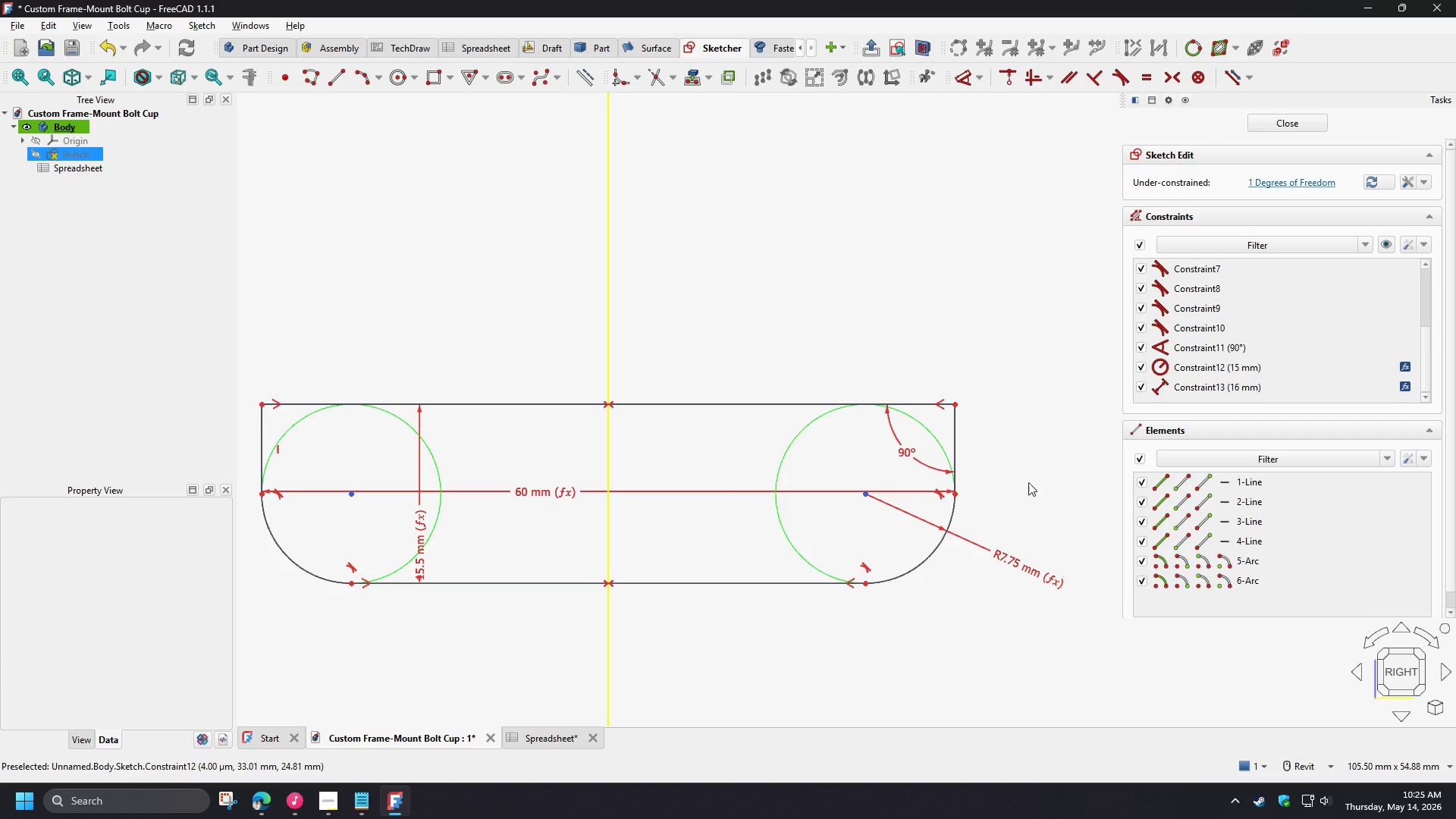 
double_click([1006, 560])
 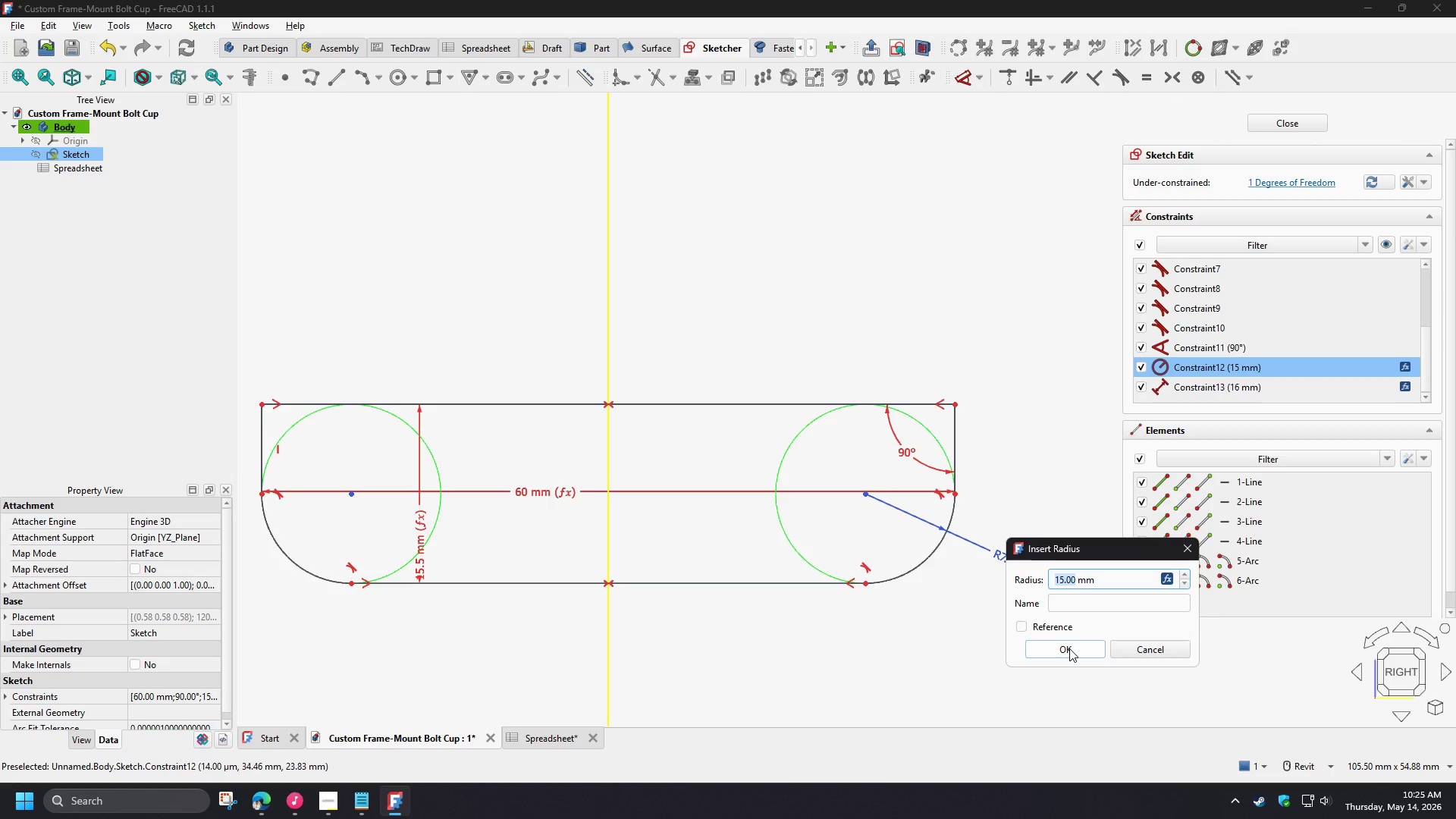 
left_click([1069, 648])
 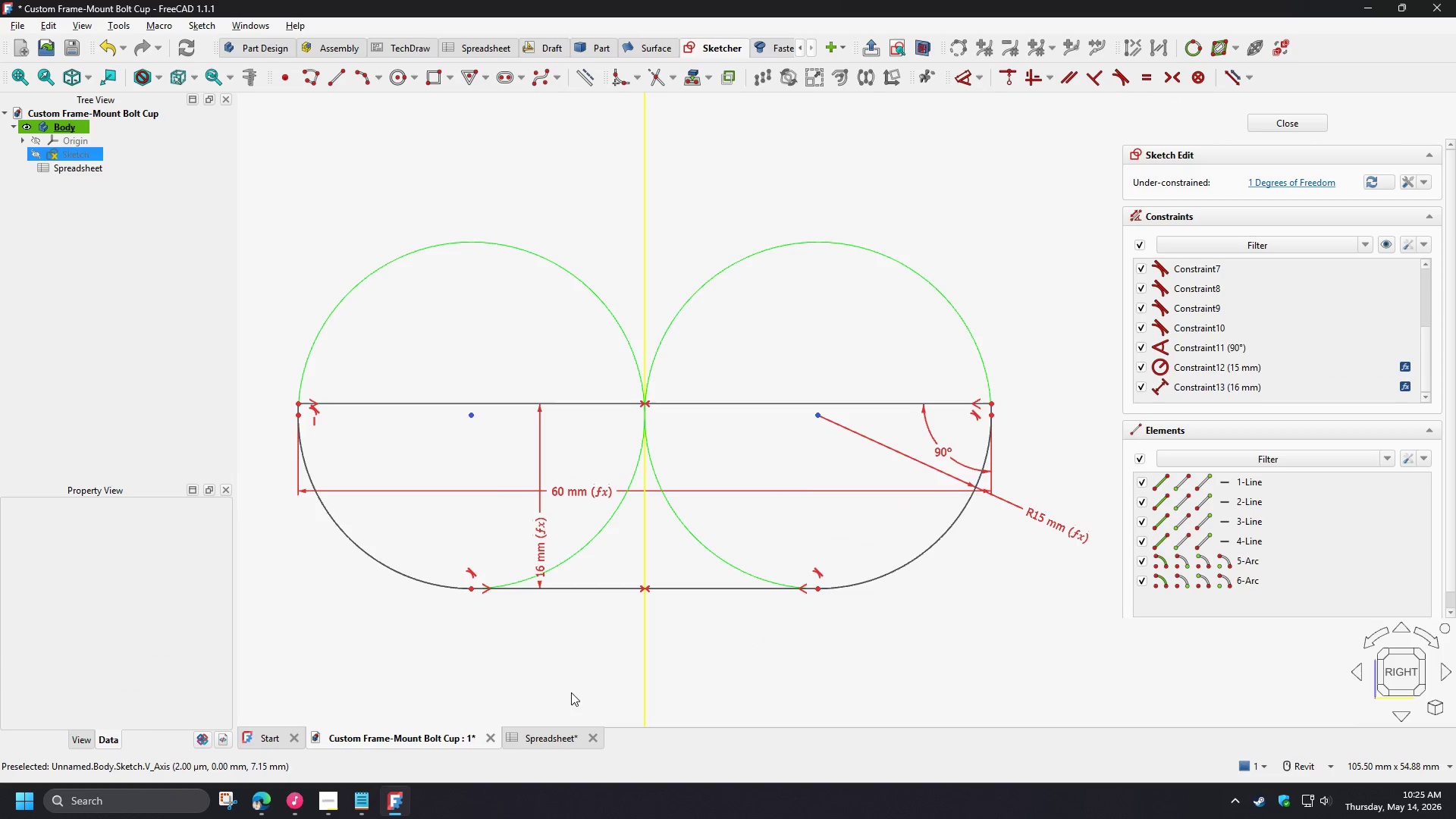 
wait(5.02)
 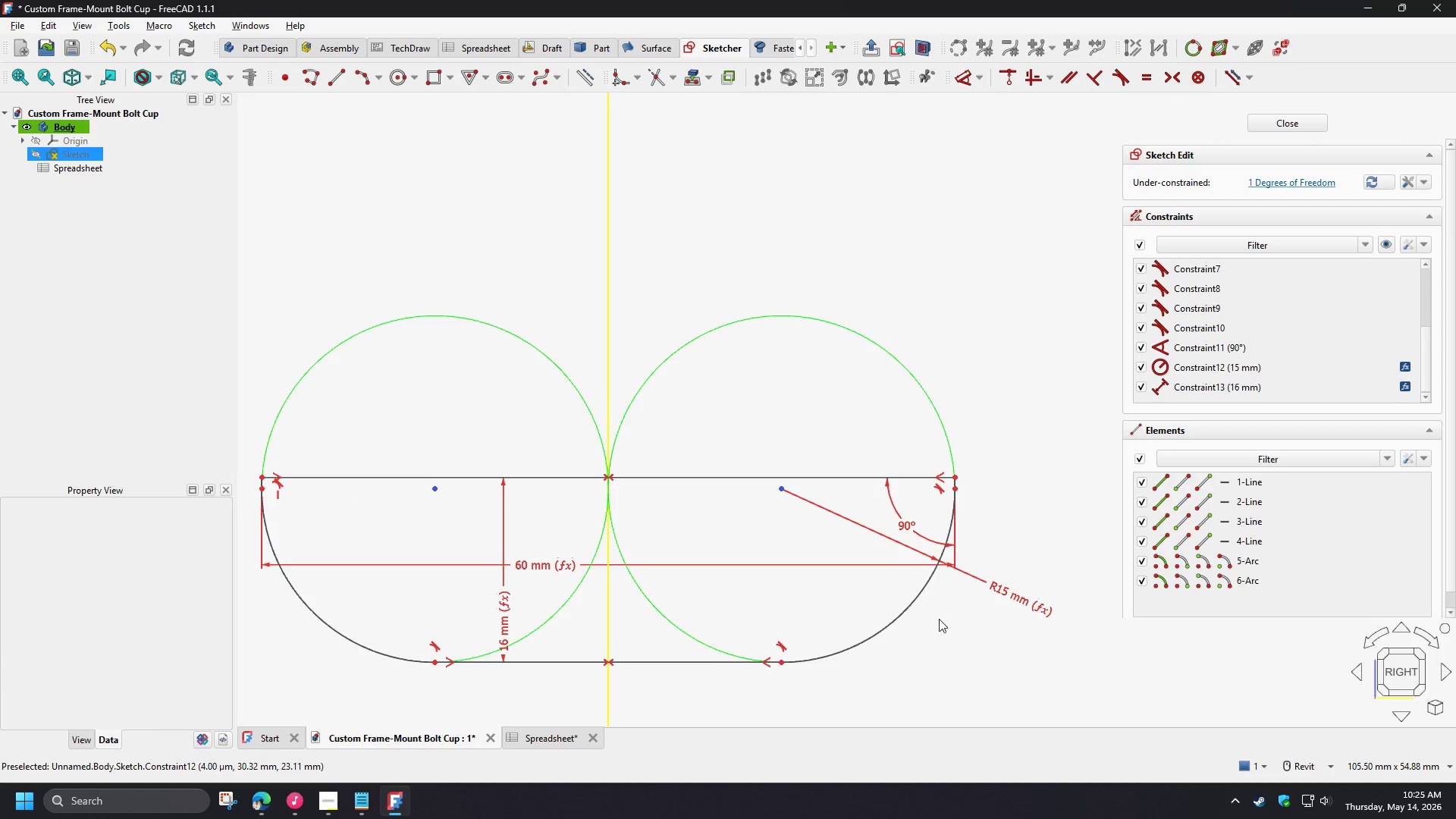 
left_click([523, 741])
 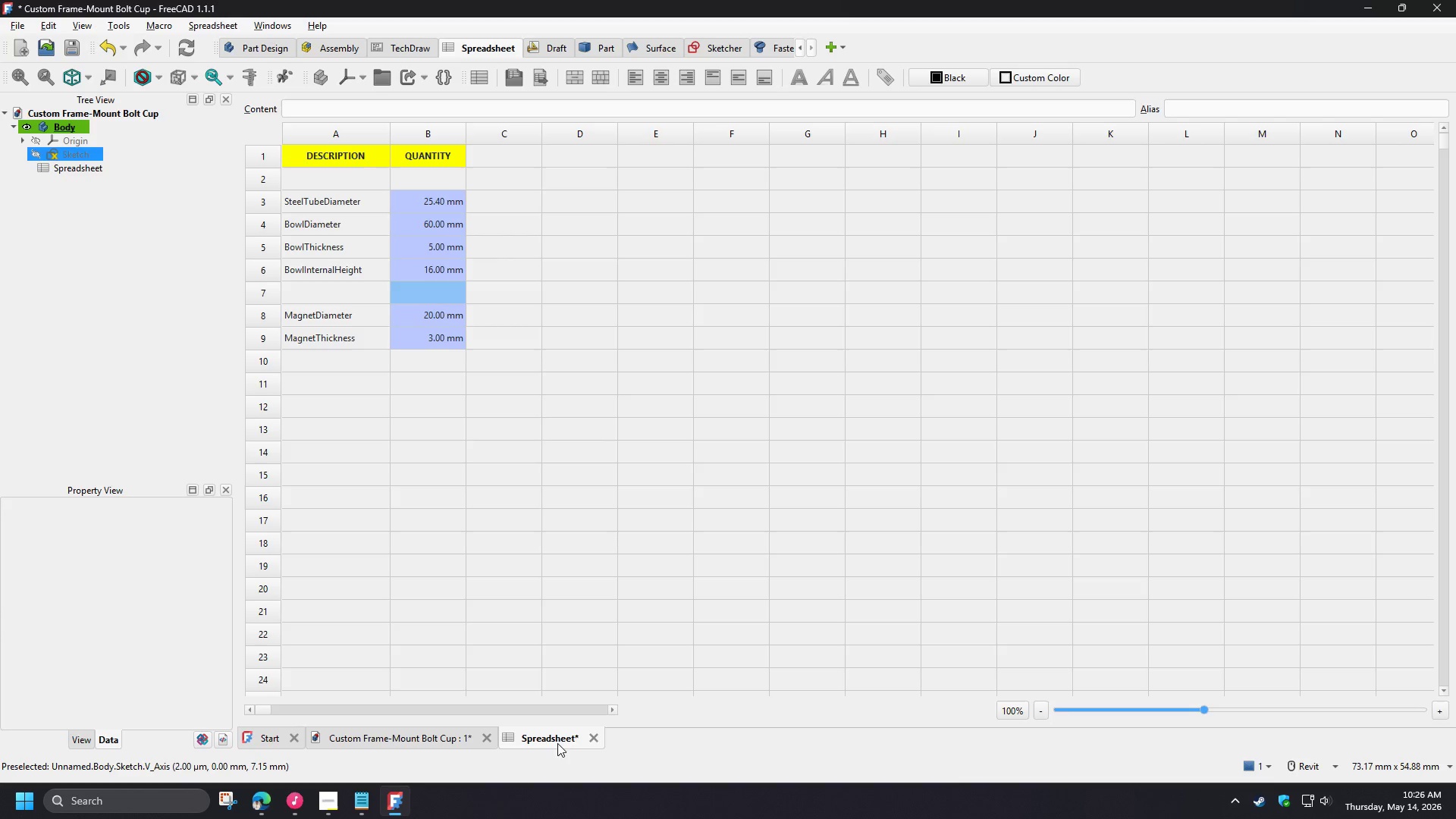 
left_click([329, 801])